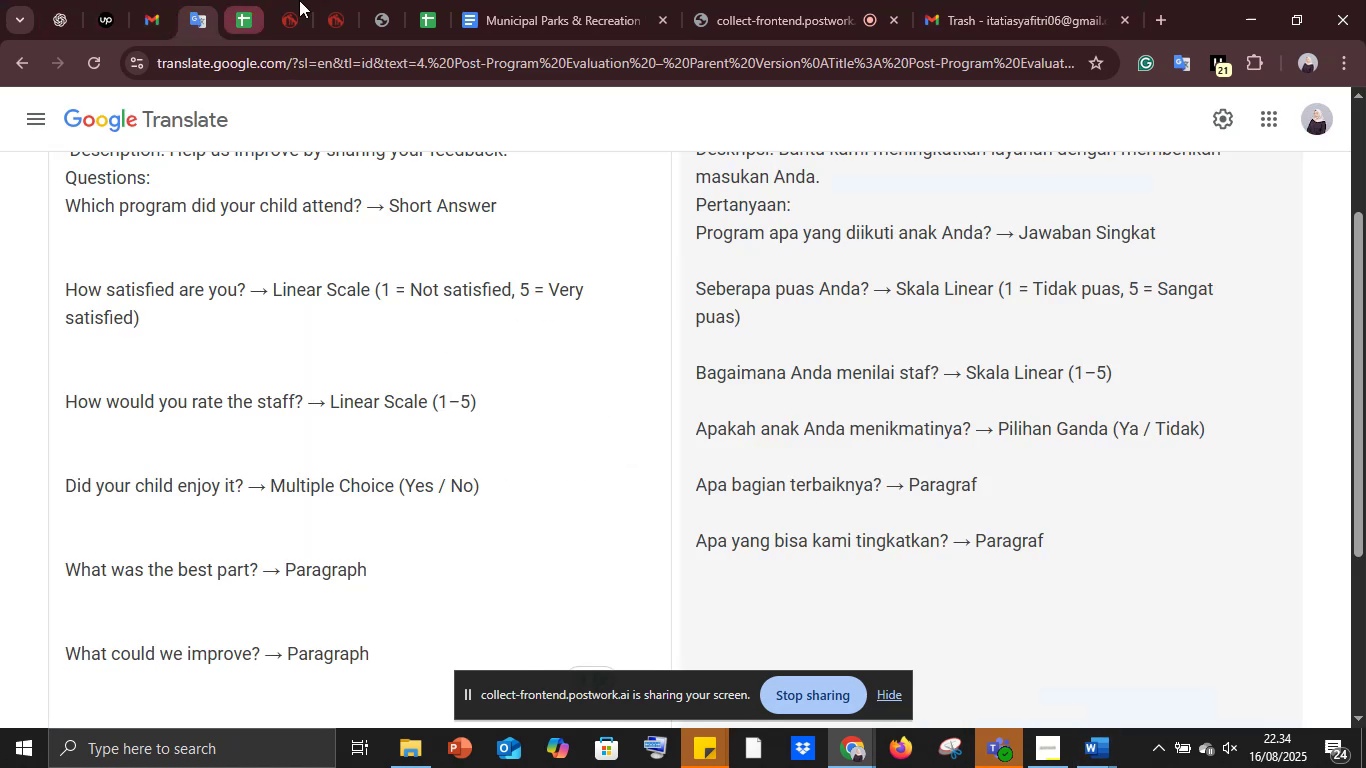 
left_click([516, 1])
 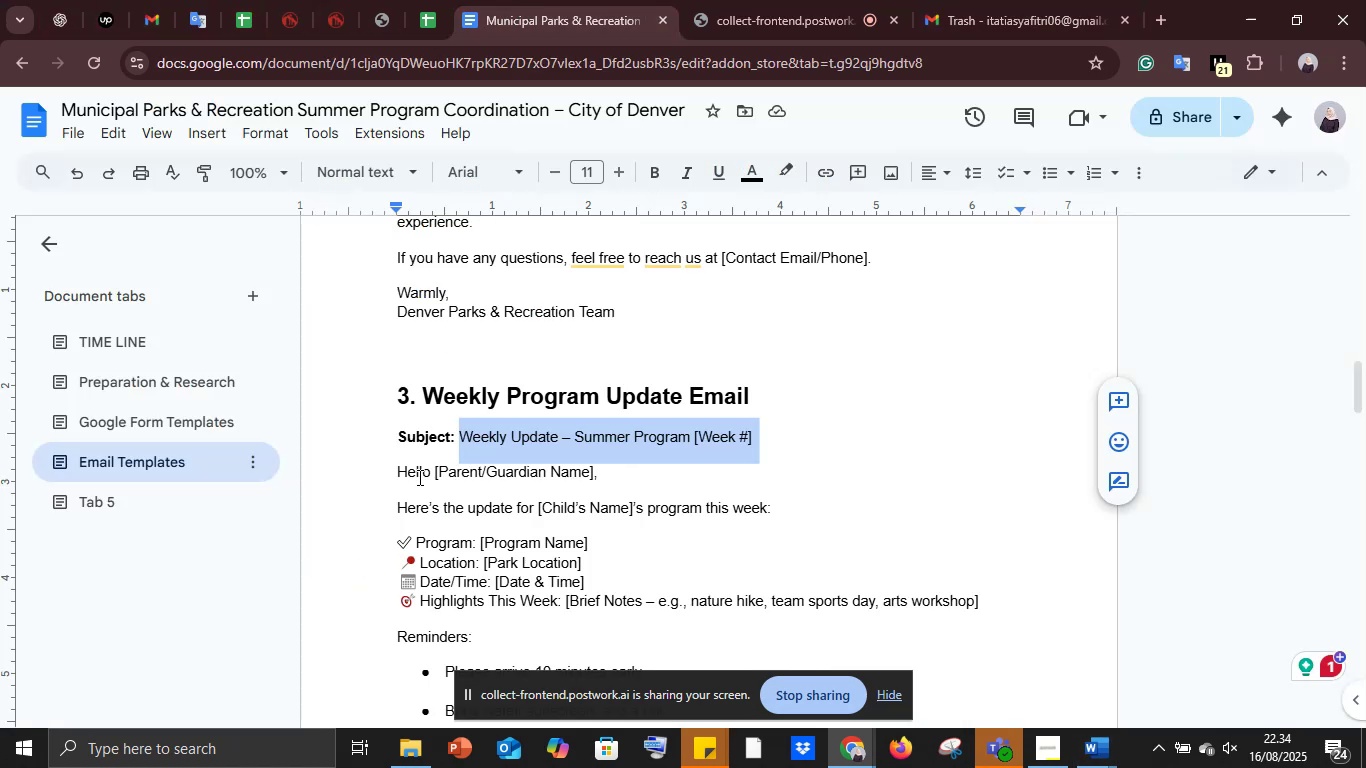 
left_click_drag(start_coordinate=[398, 473], to_coordinate=[648, 456])
 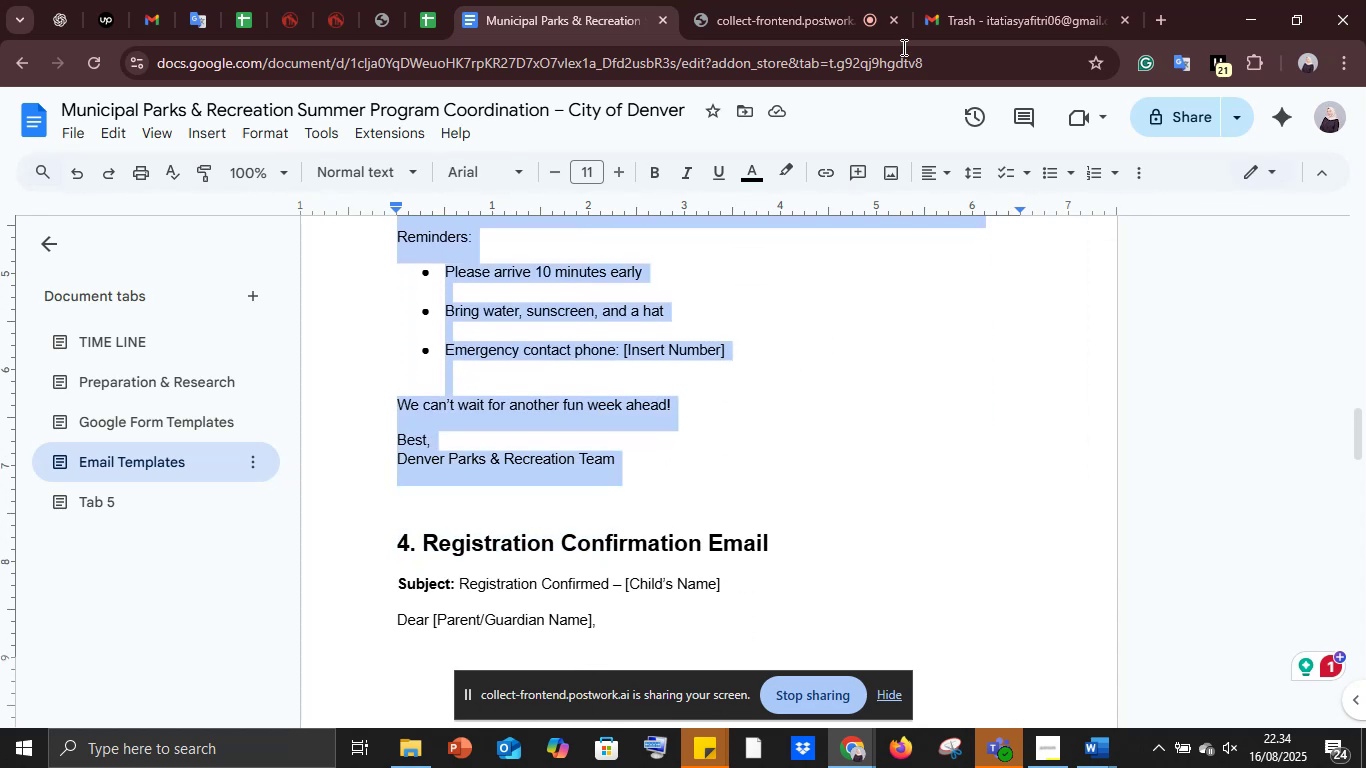 
scroll: coordinate [590, 517], scroll_direction: down, amount: 4.0
 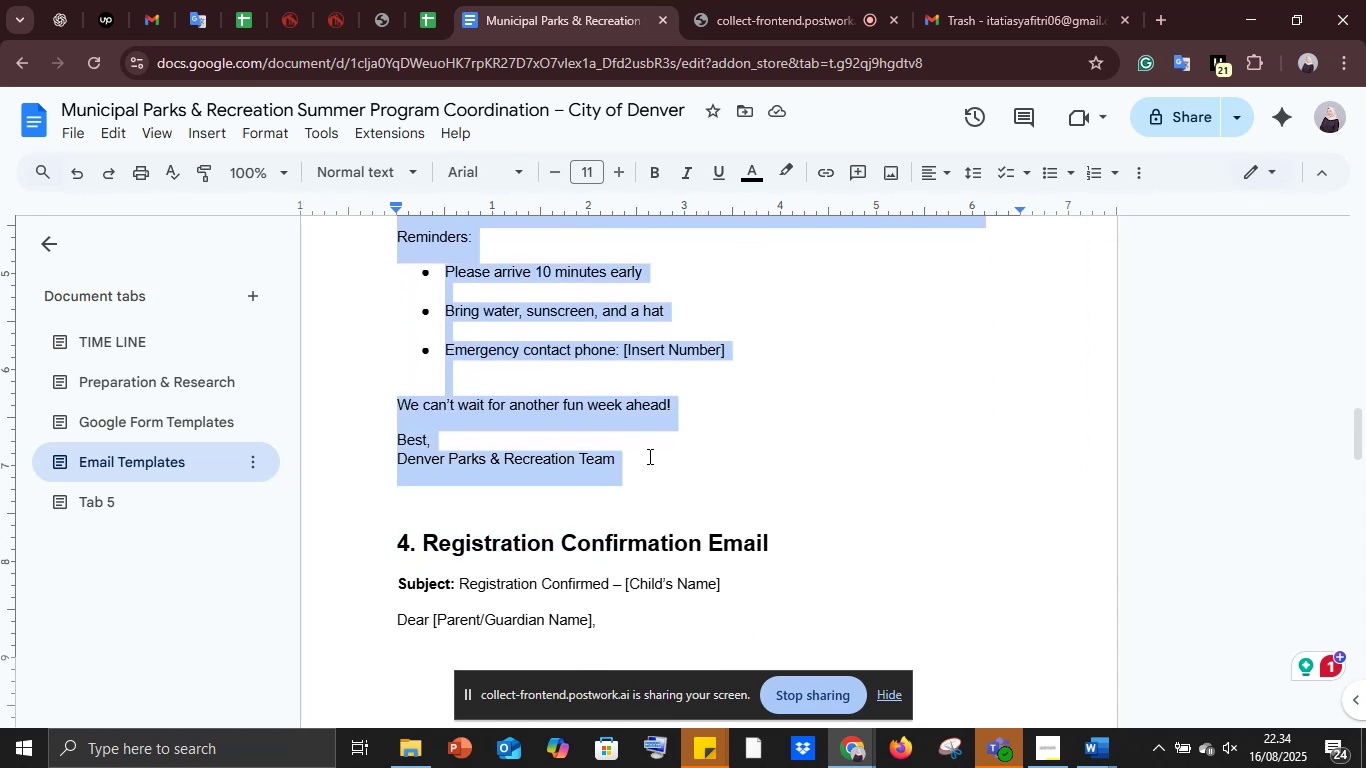 
key(Control+C)
 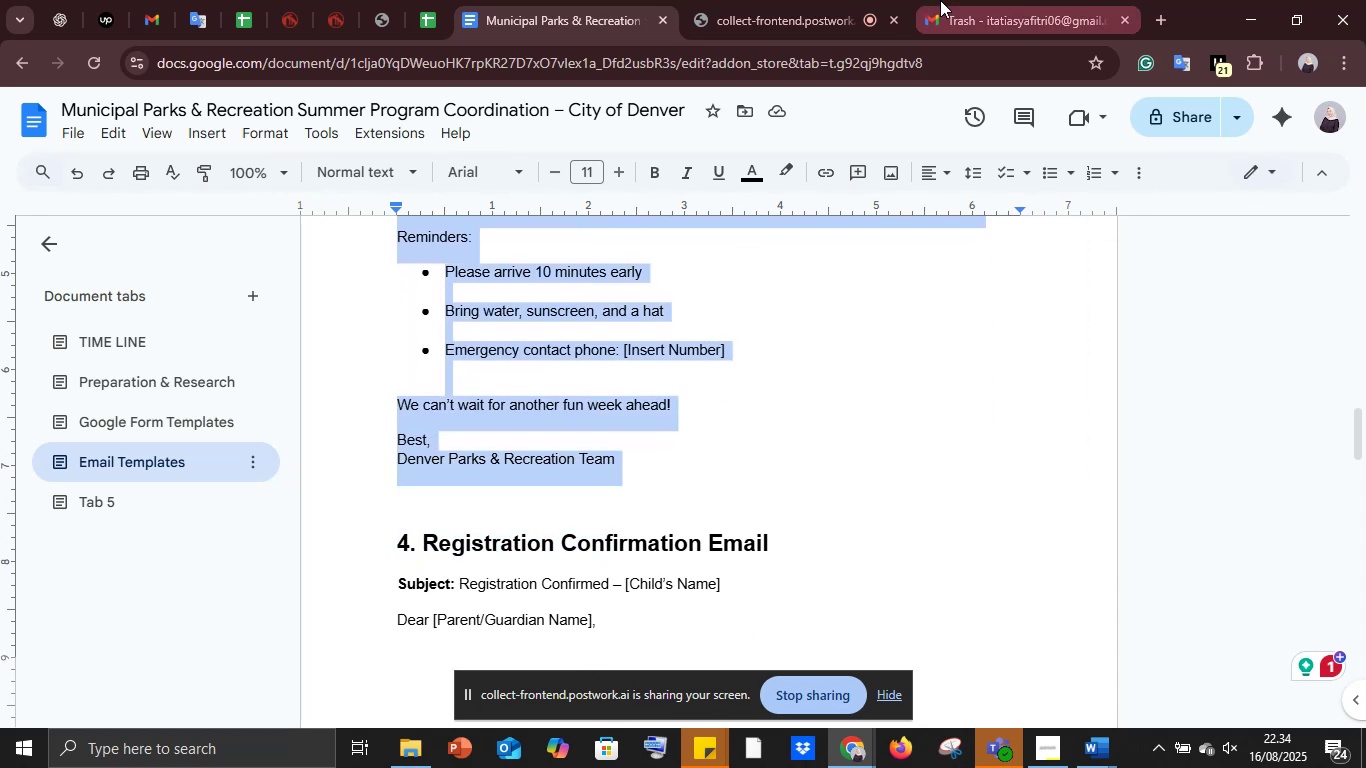 
left_click([940, 0])
 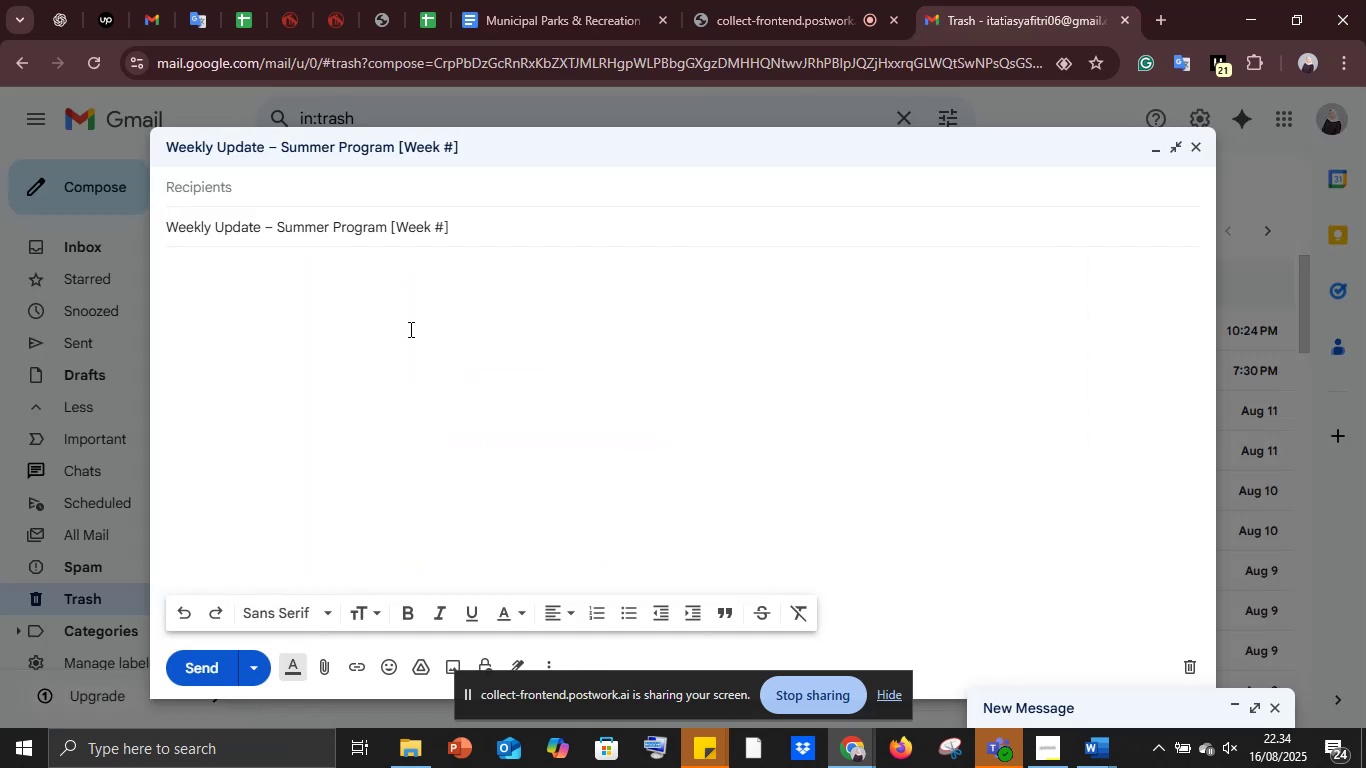 
key(Control+V)
 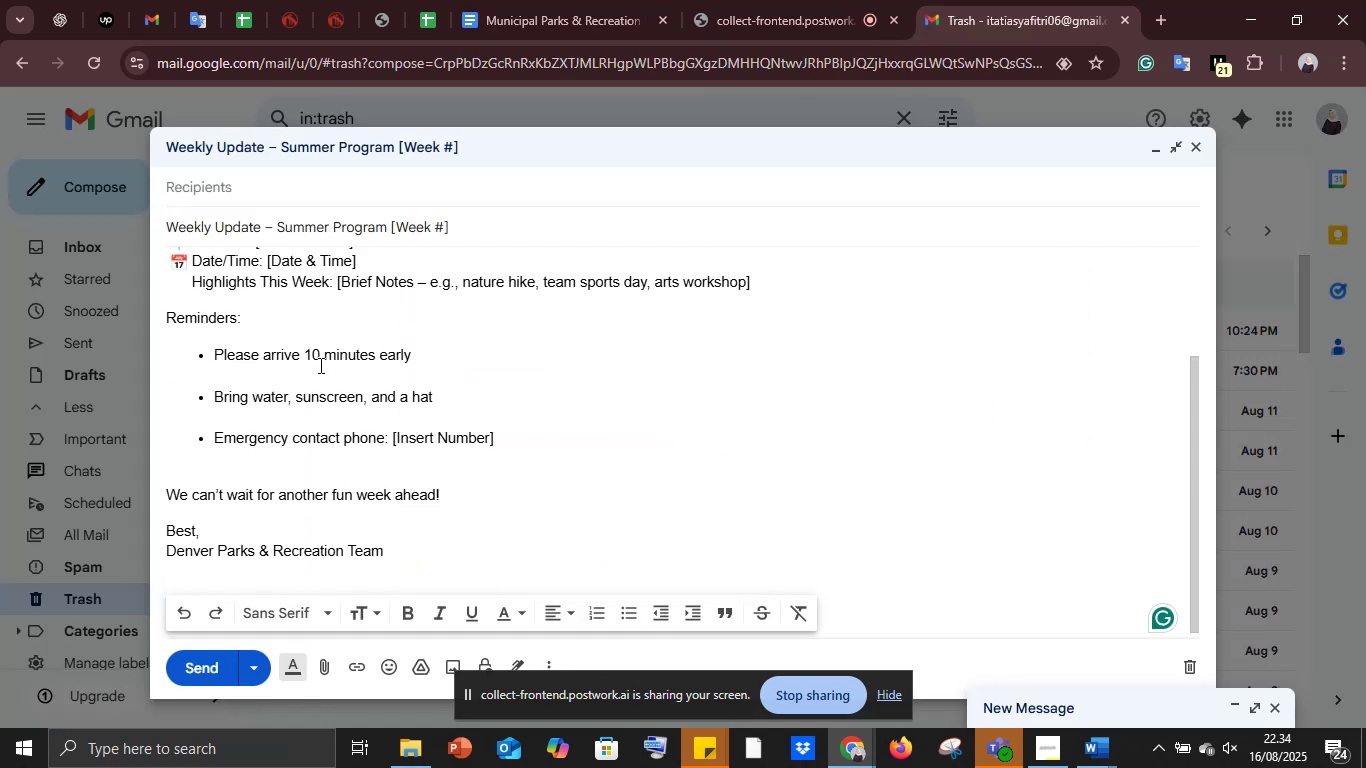 
scroll: coordinate [282, 393], scroll_direction: up, amount: 5.0
 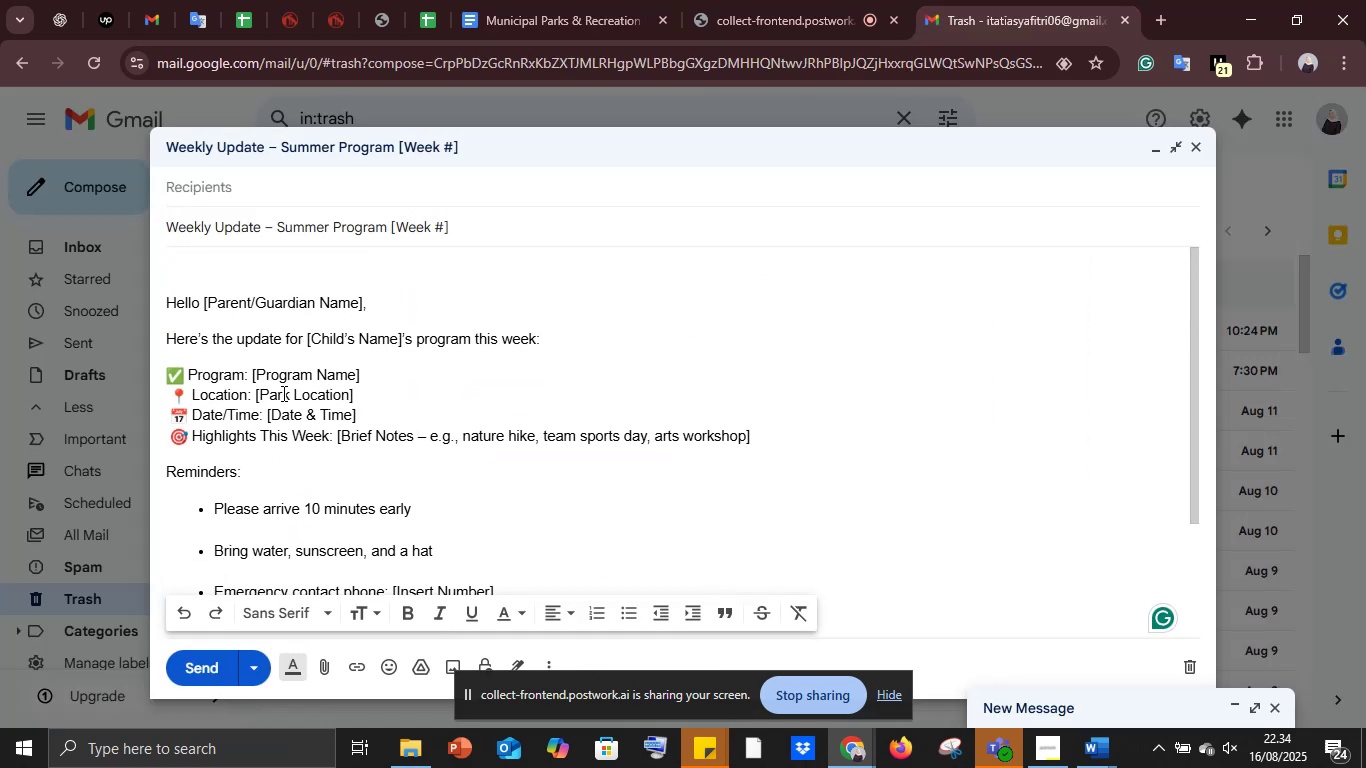 
scroll: coordinate [282, 393], scroll_direction: down, amount: 4.0
 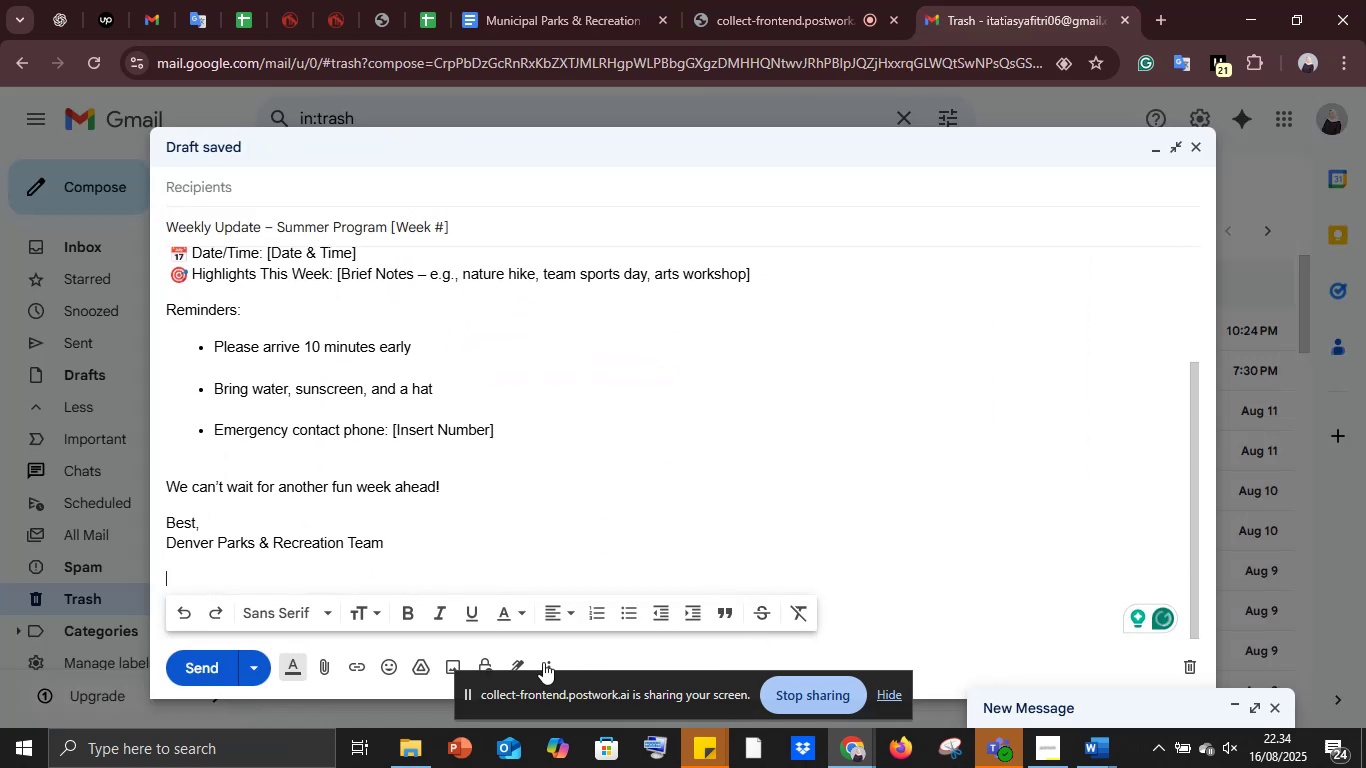 
left_click([547, 662])
 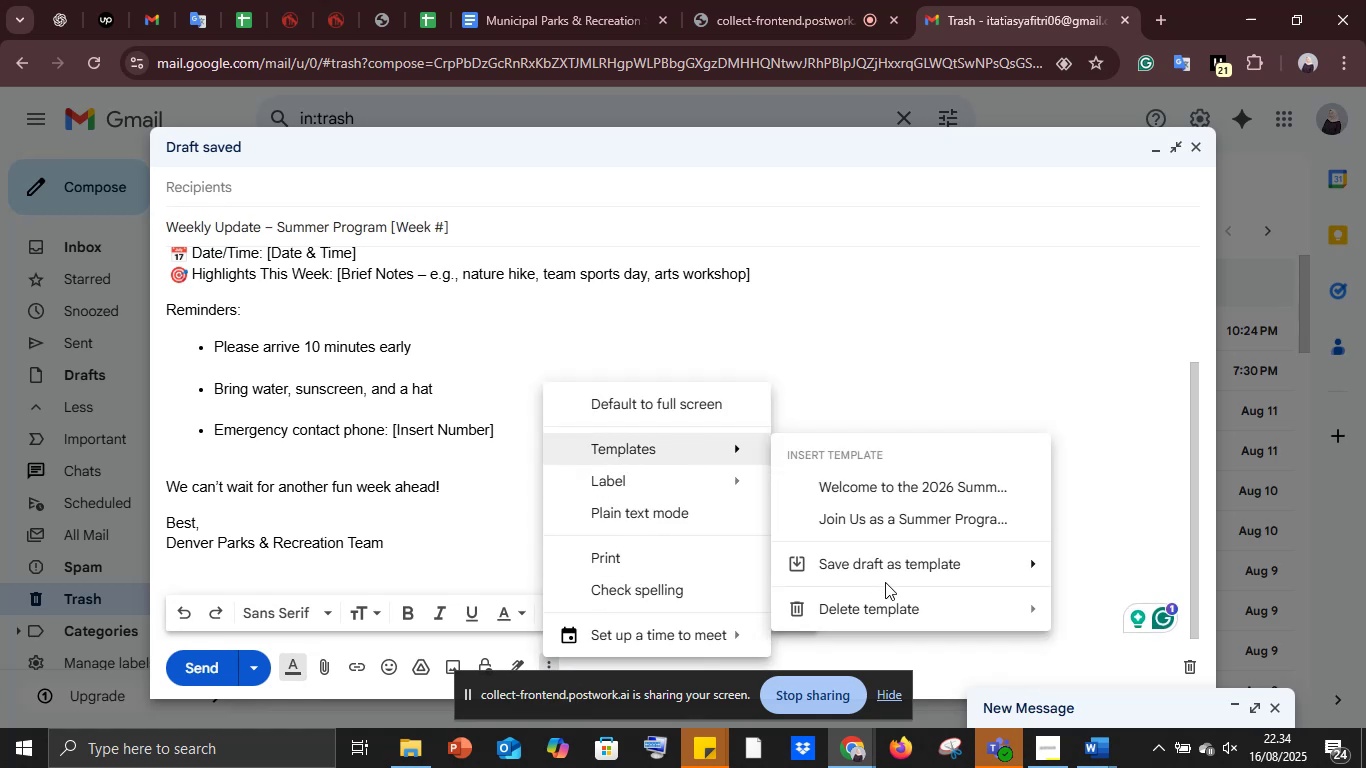 
left_click([877, 569])
 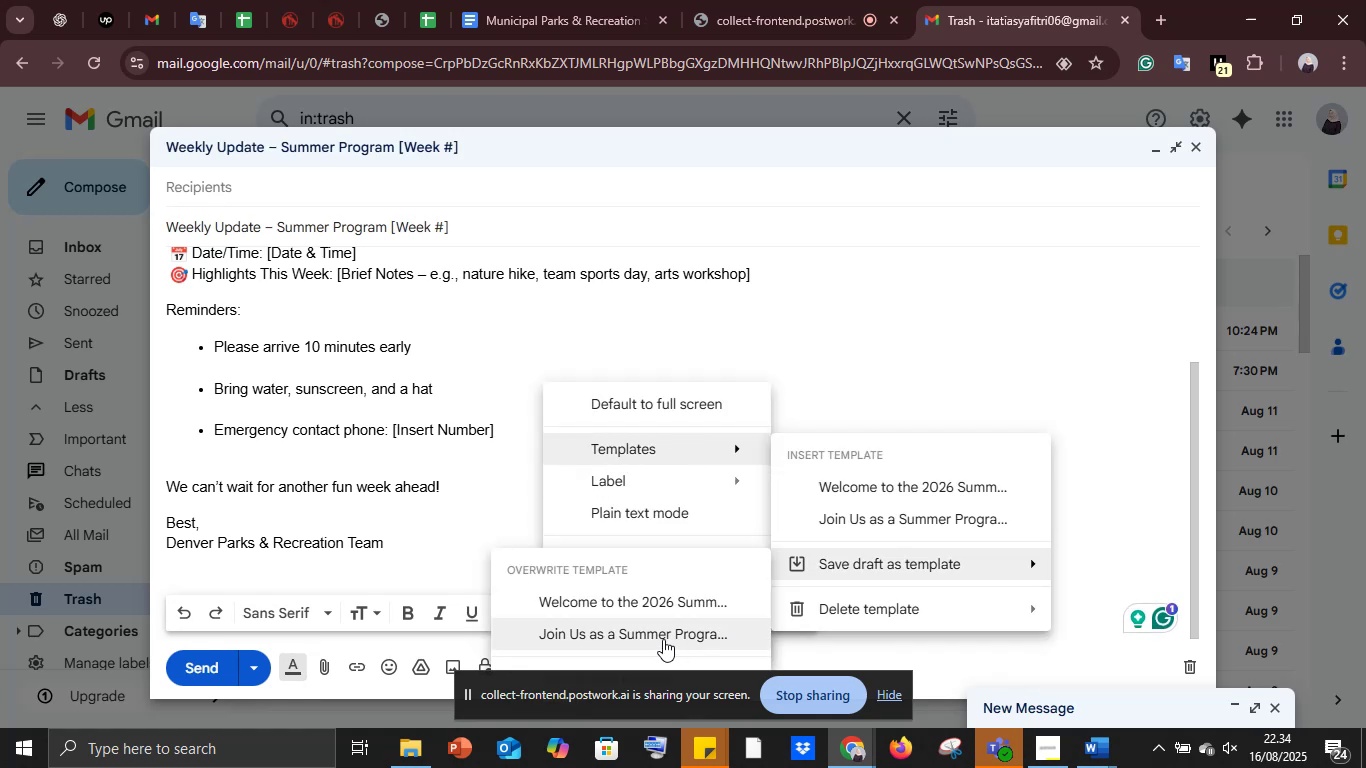 
scroll: coordinate [662, 632], scroll_direction: down, amount: 4.0
 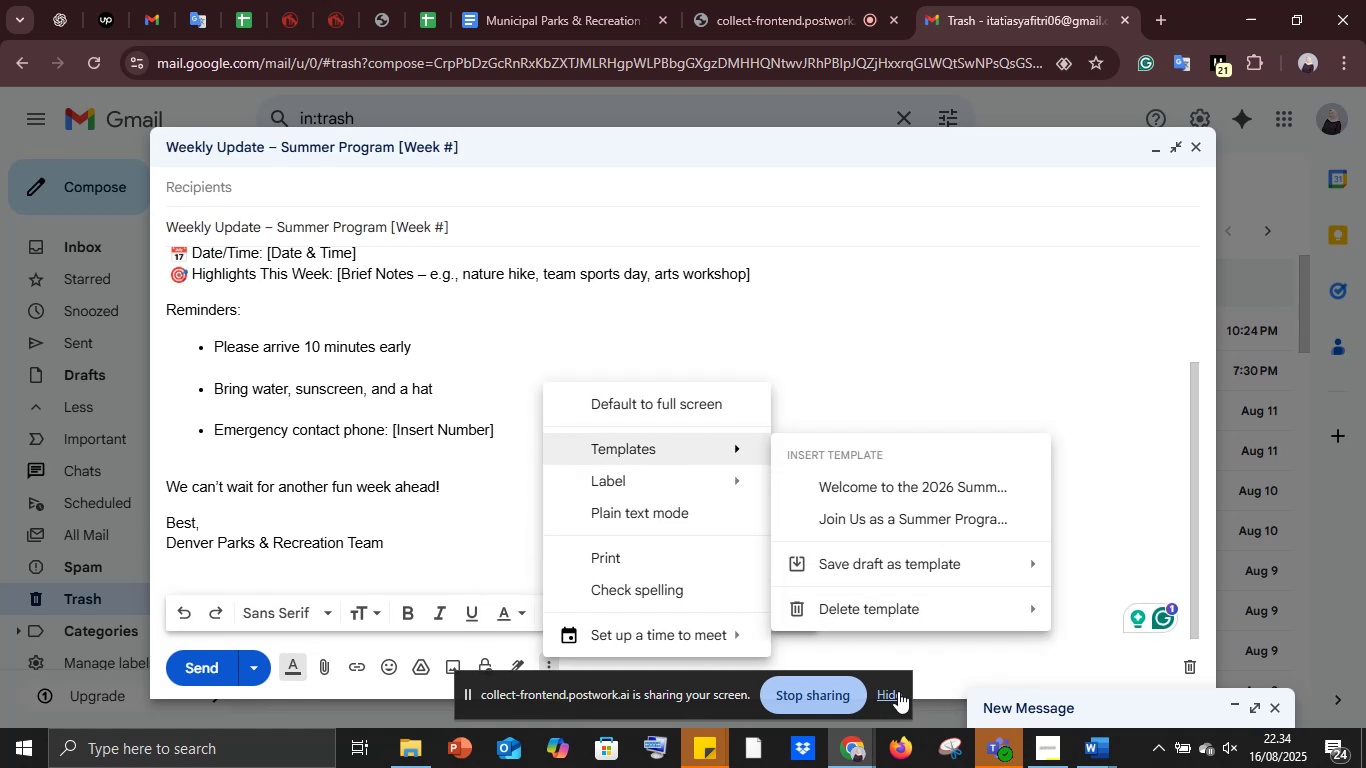 
left_click([898, 691])
 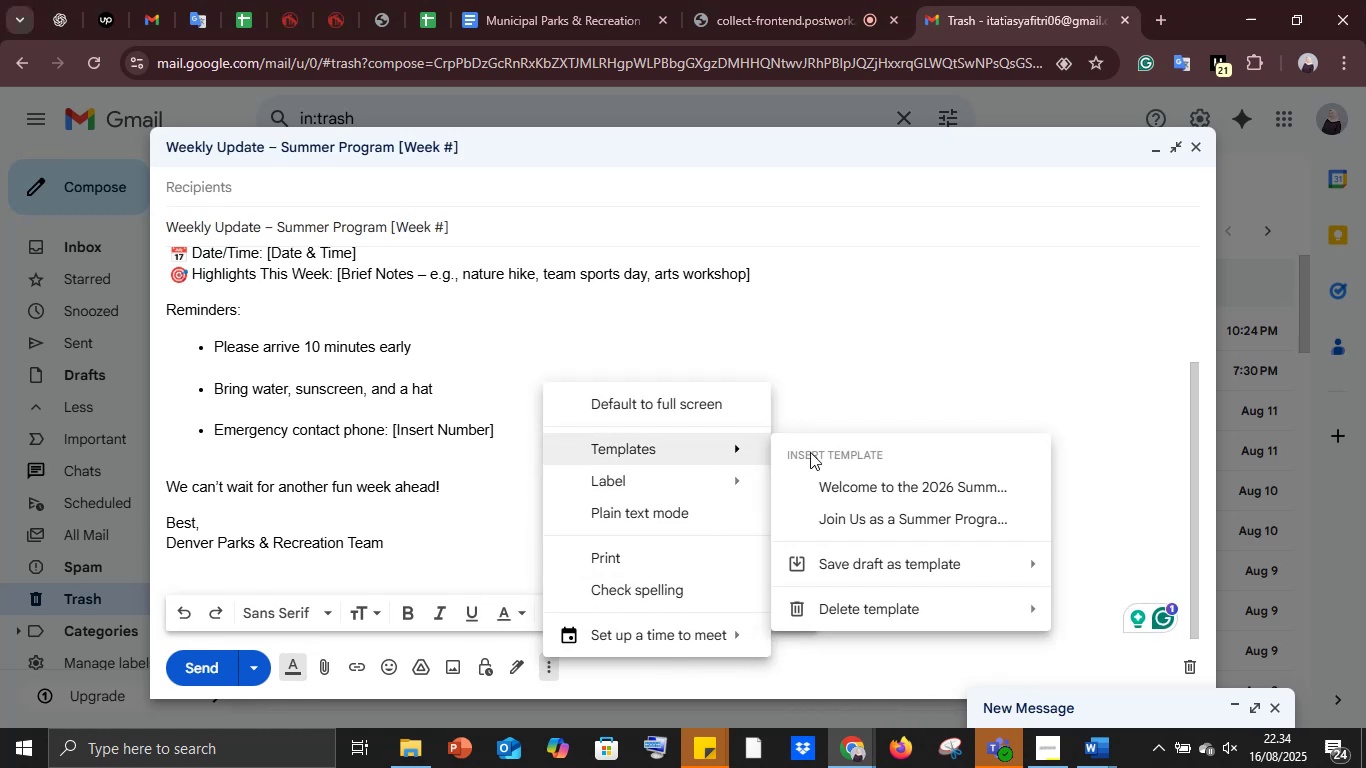 
mouse_move([686, 603])
 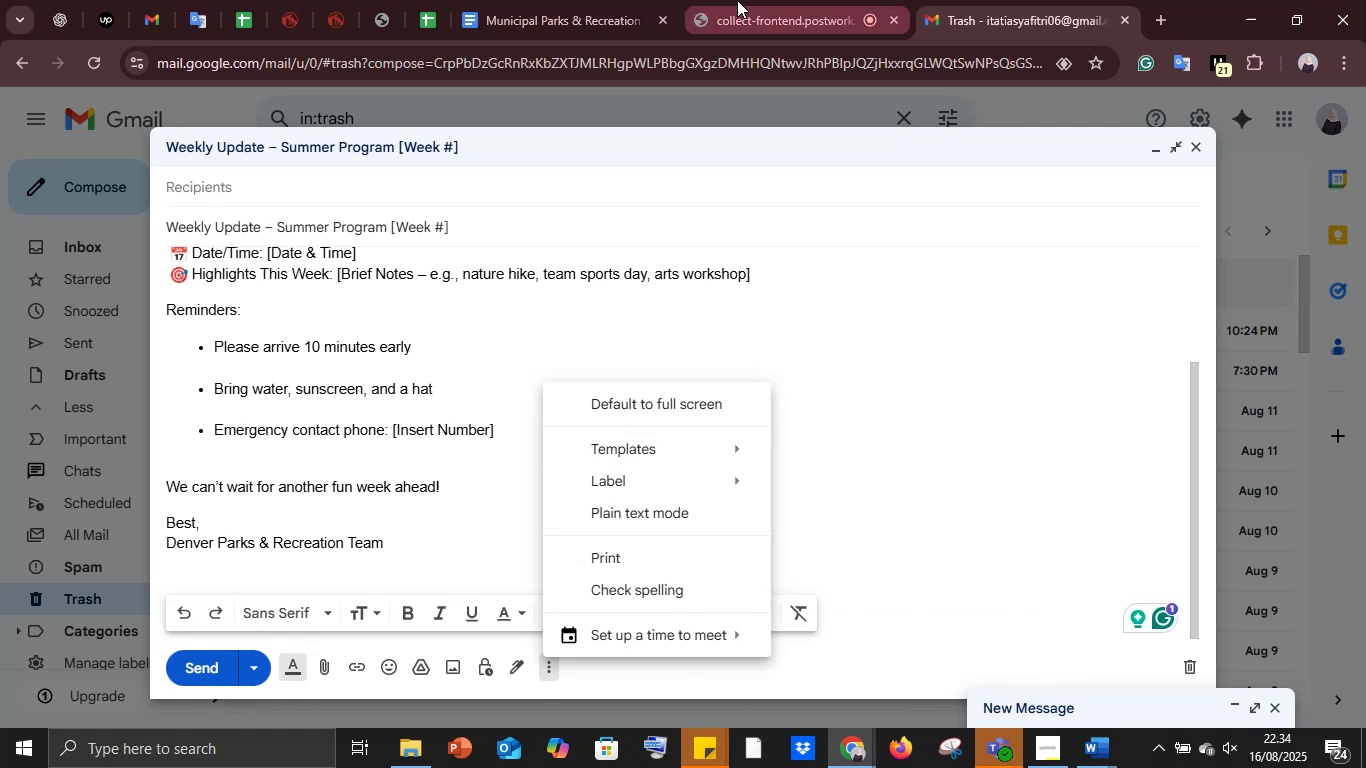 
left_click([737, 0])
 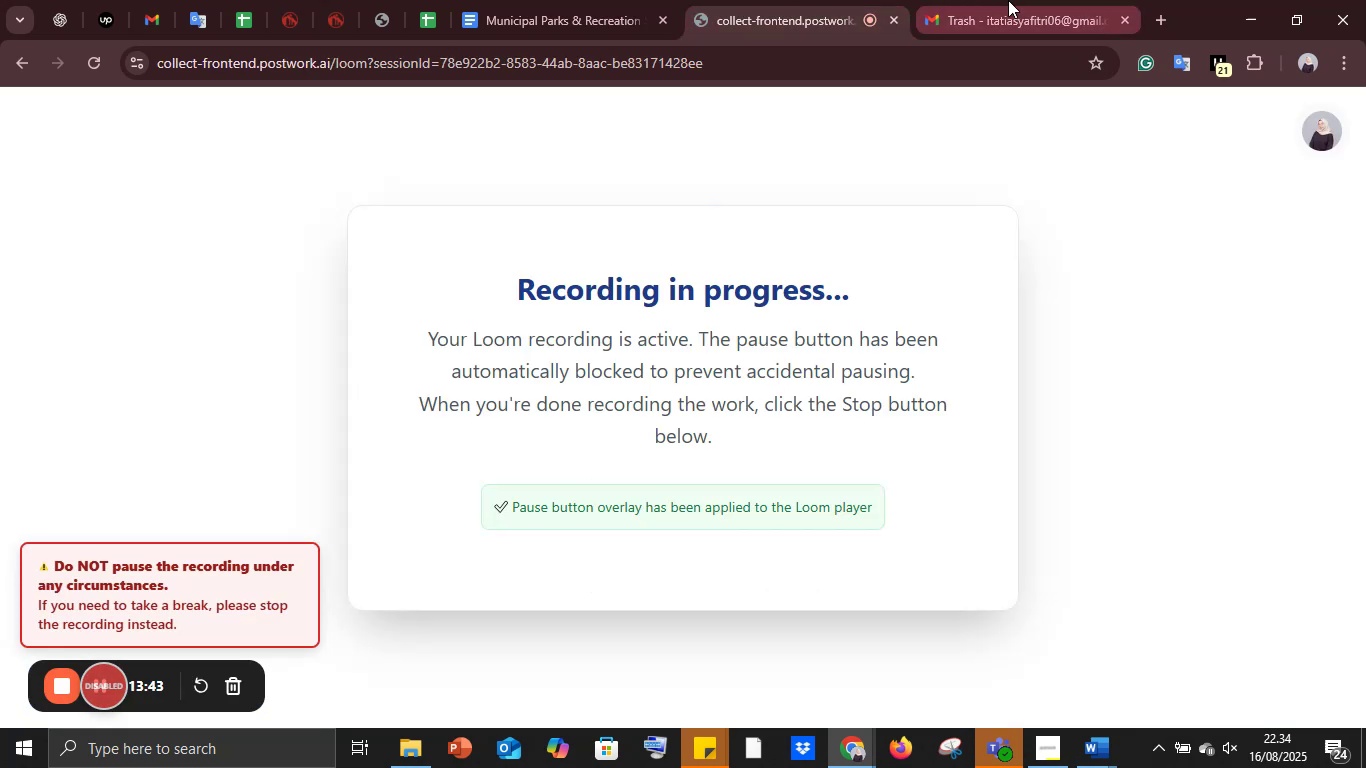 
left_click([1008, 0])
 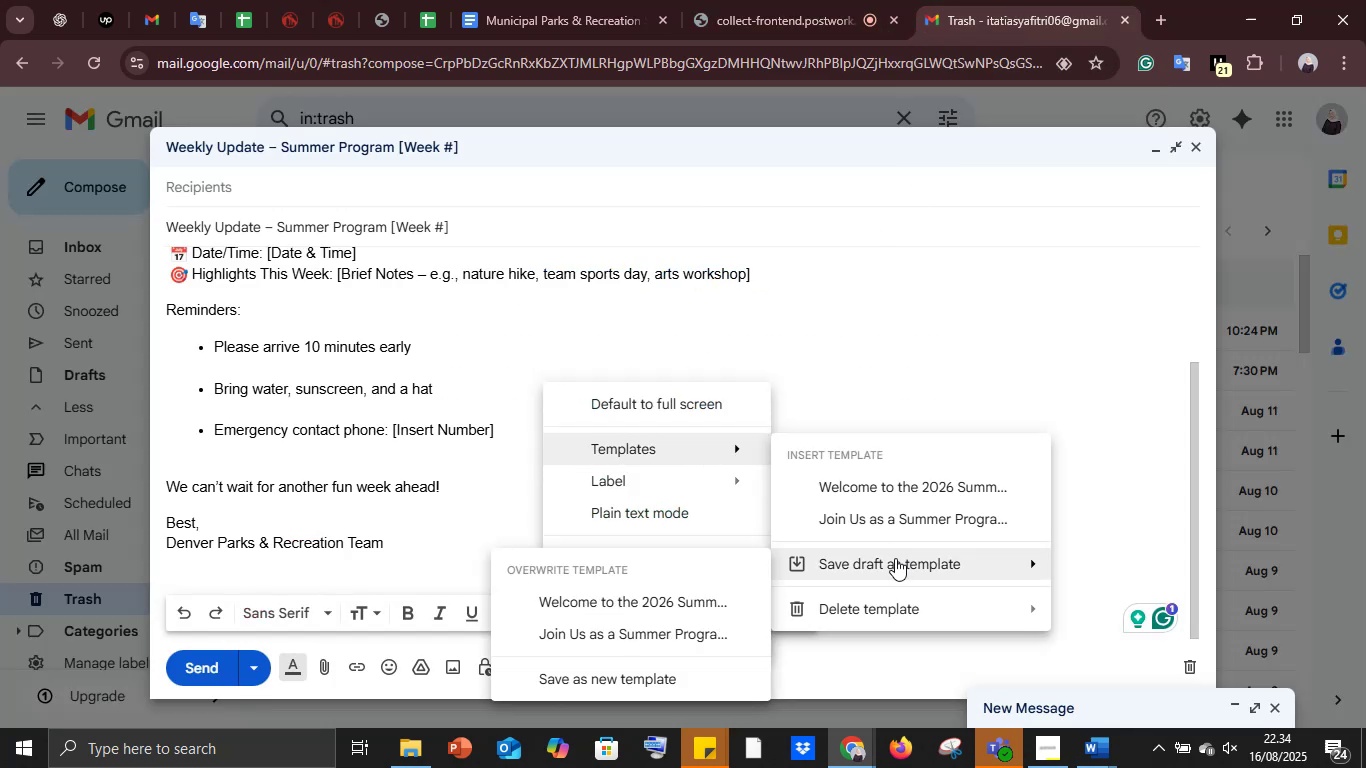 
left_click([612, 676])
 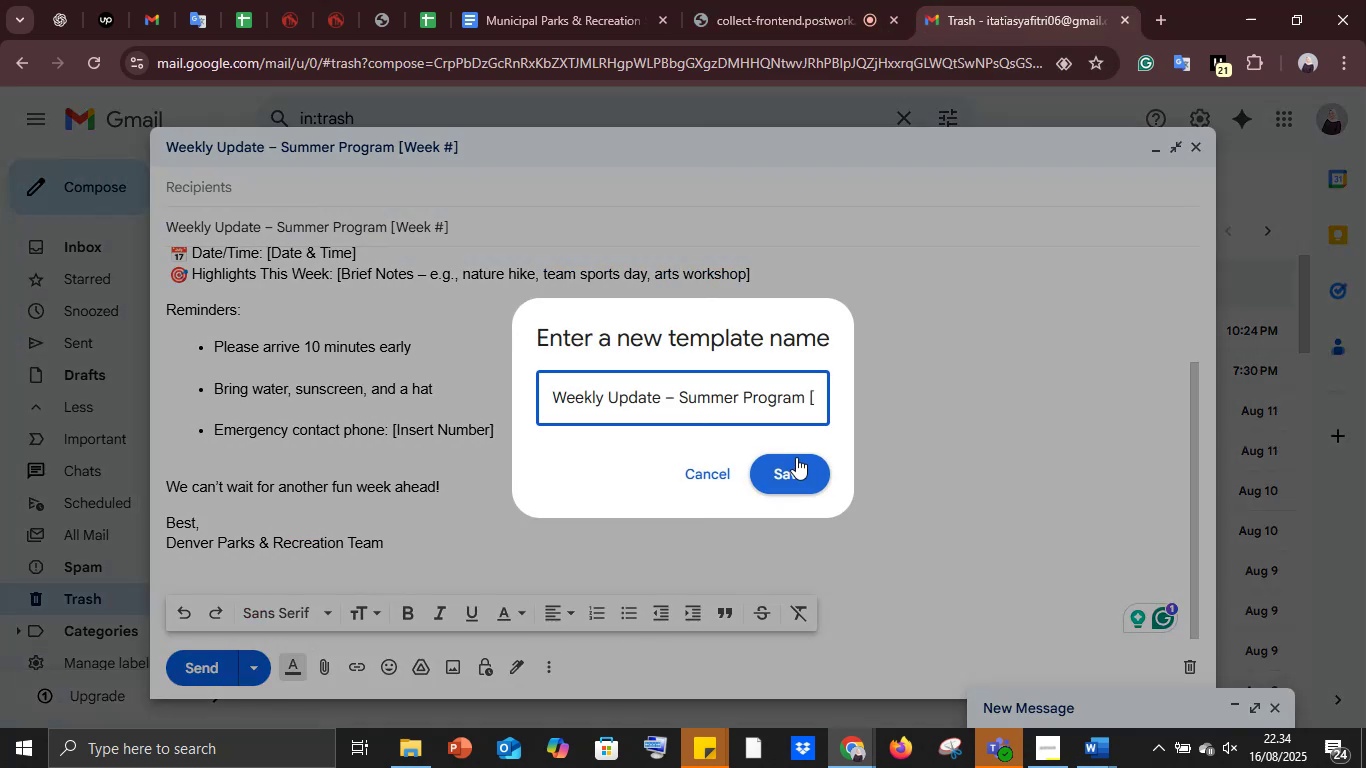 
left_click([798, 456])
 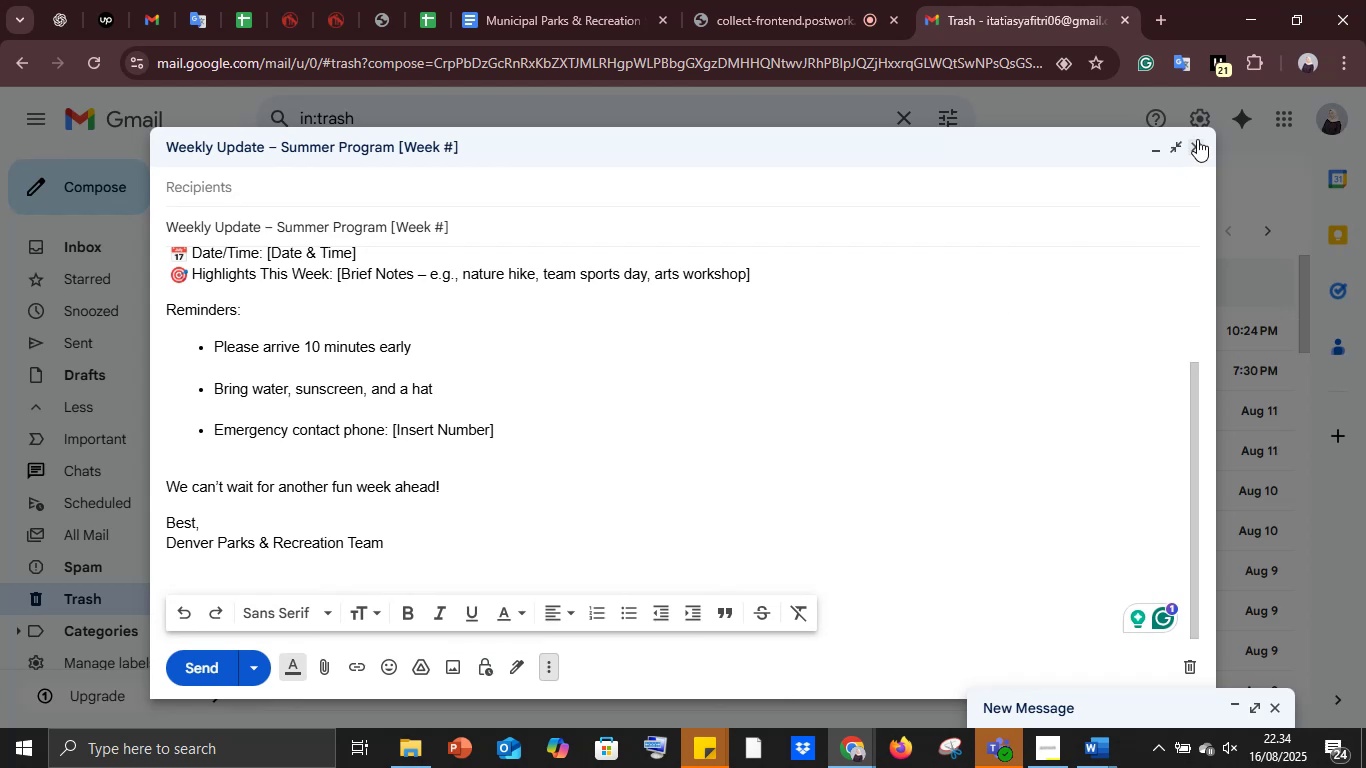 
left_click([1198, 138])
 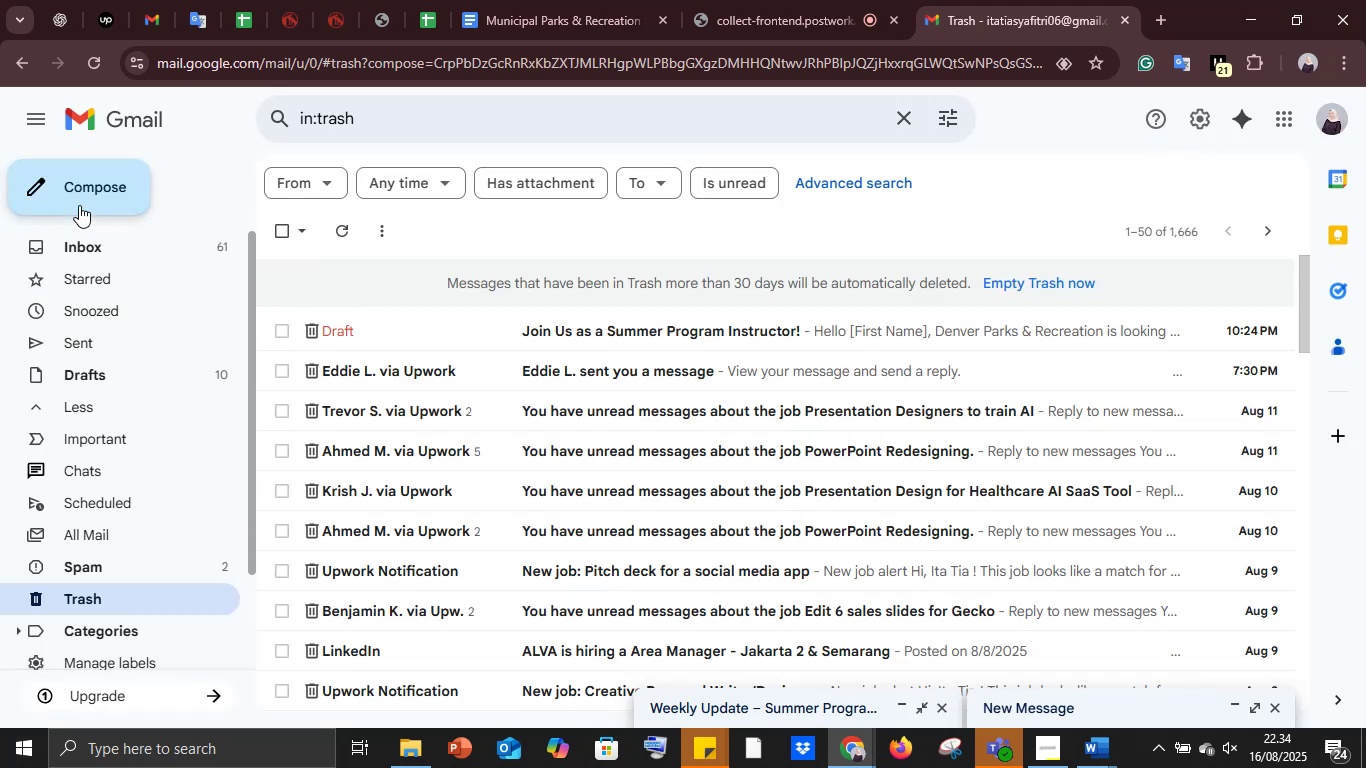 
left_click([76, 199])
 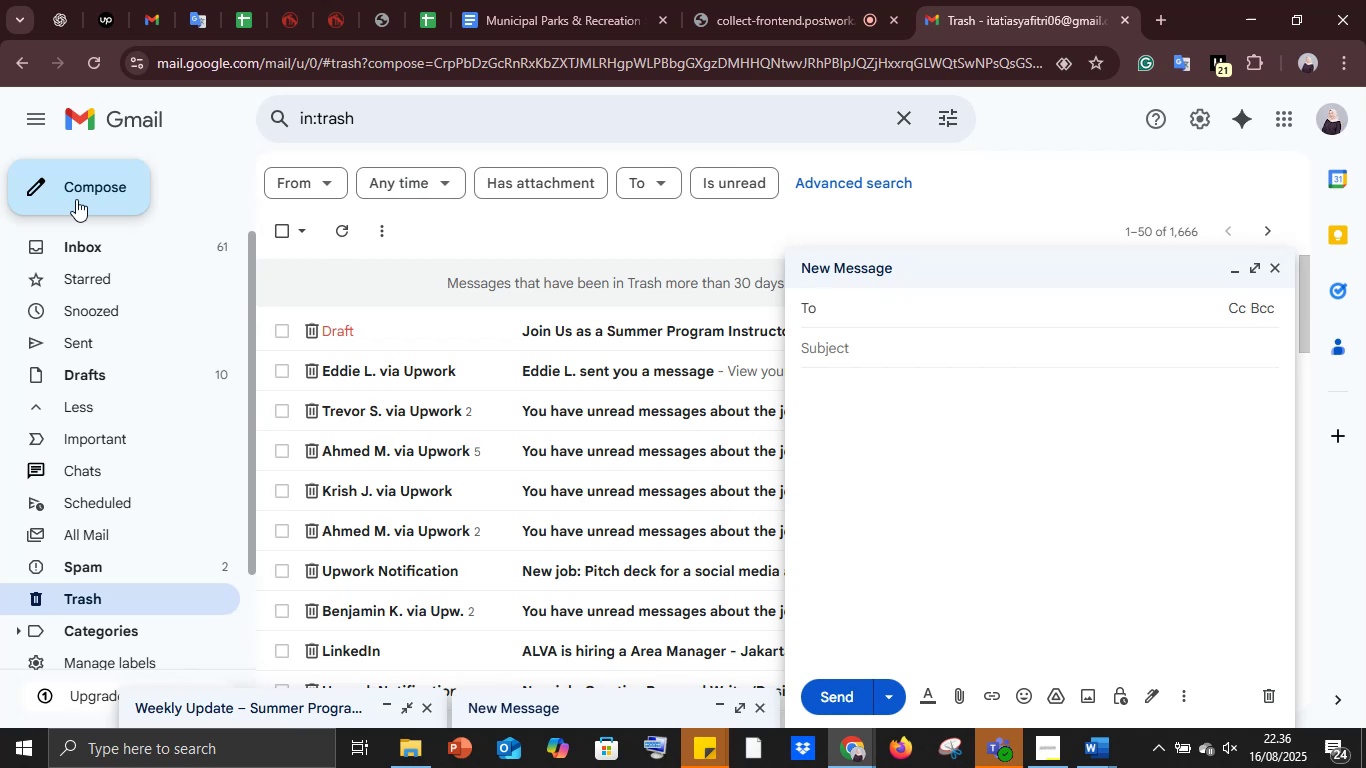 
wait(95.08)
 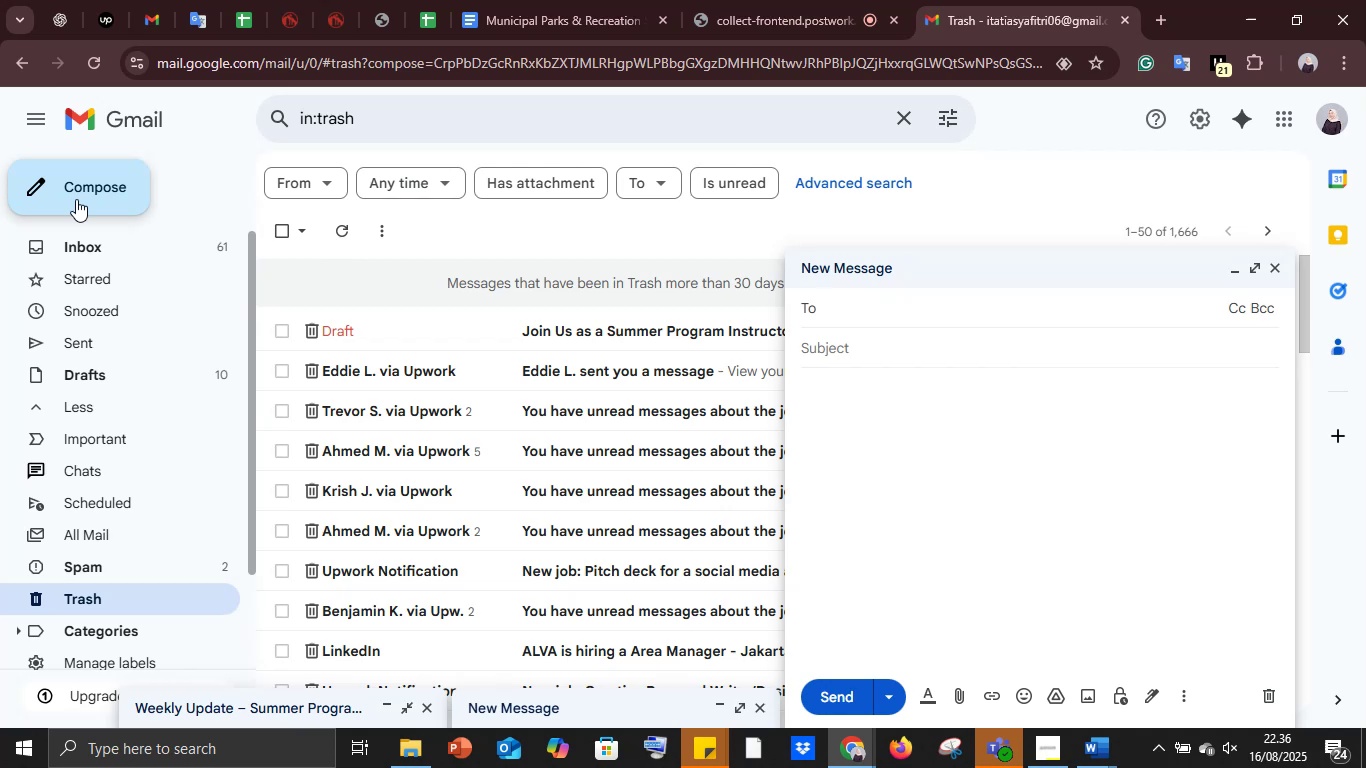 
left_click([811, 0])
 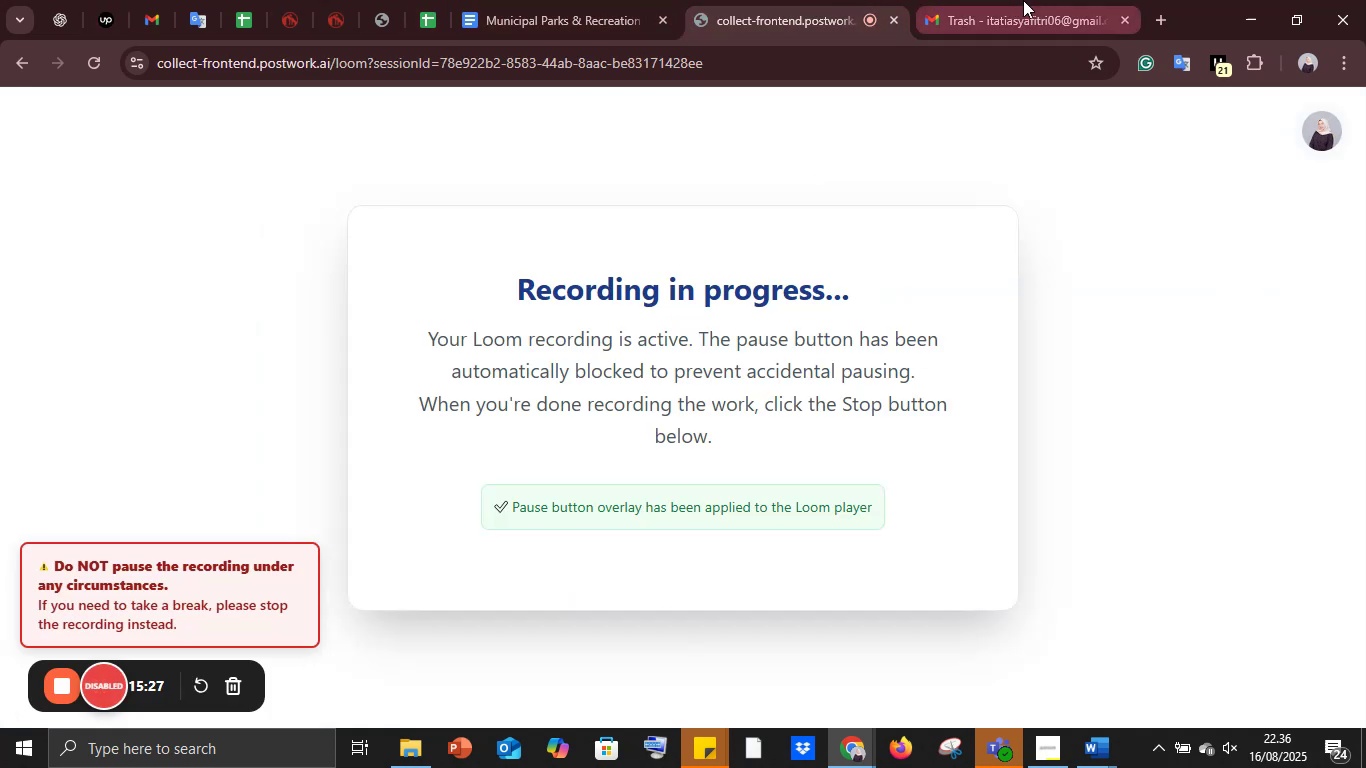 
left_click([1023, 0])
 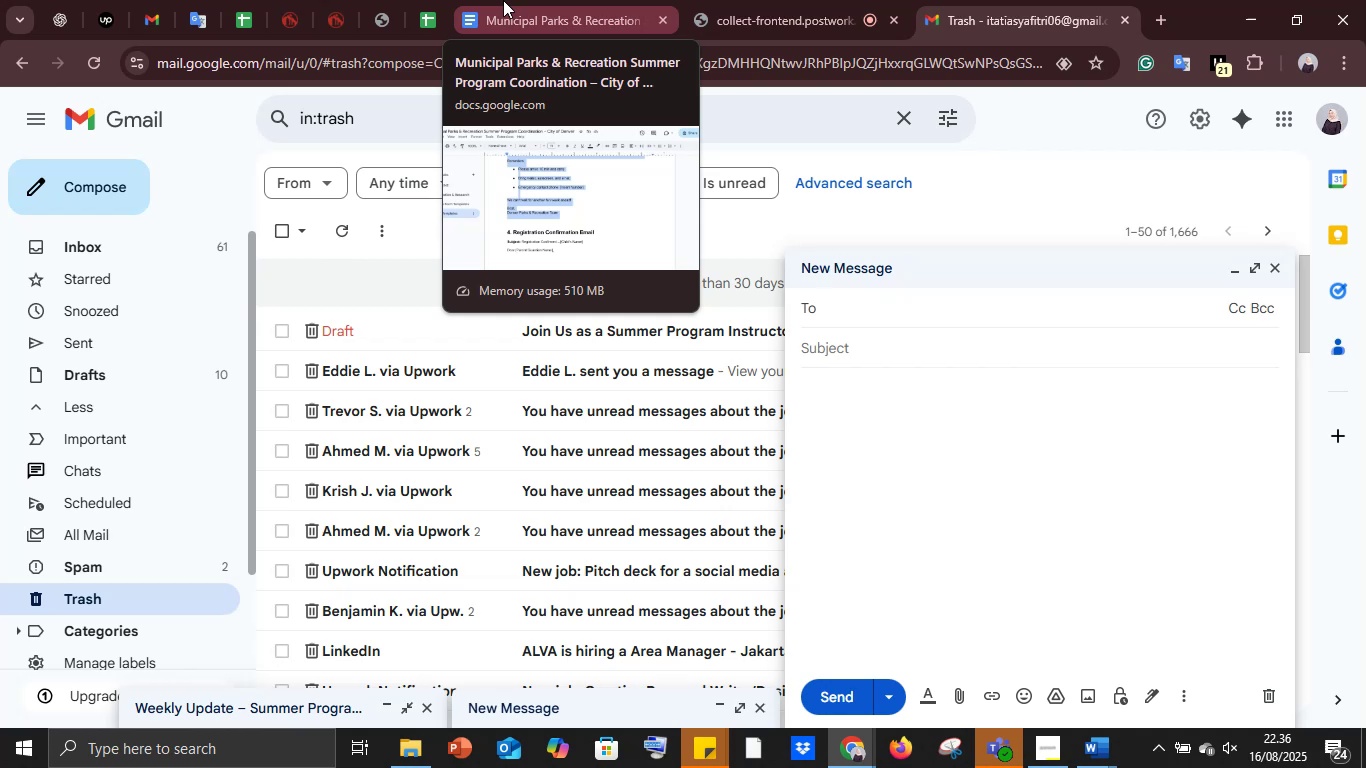 
wait(19.4)
 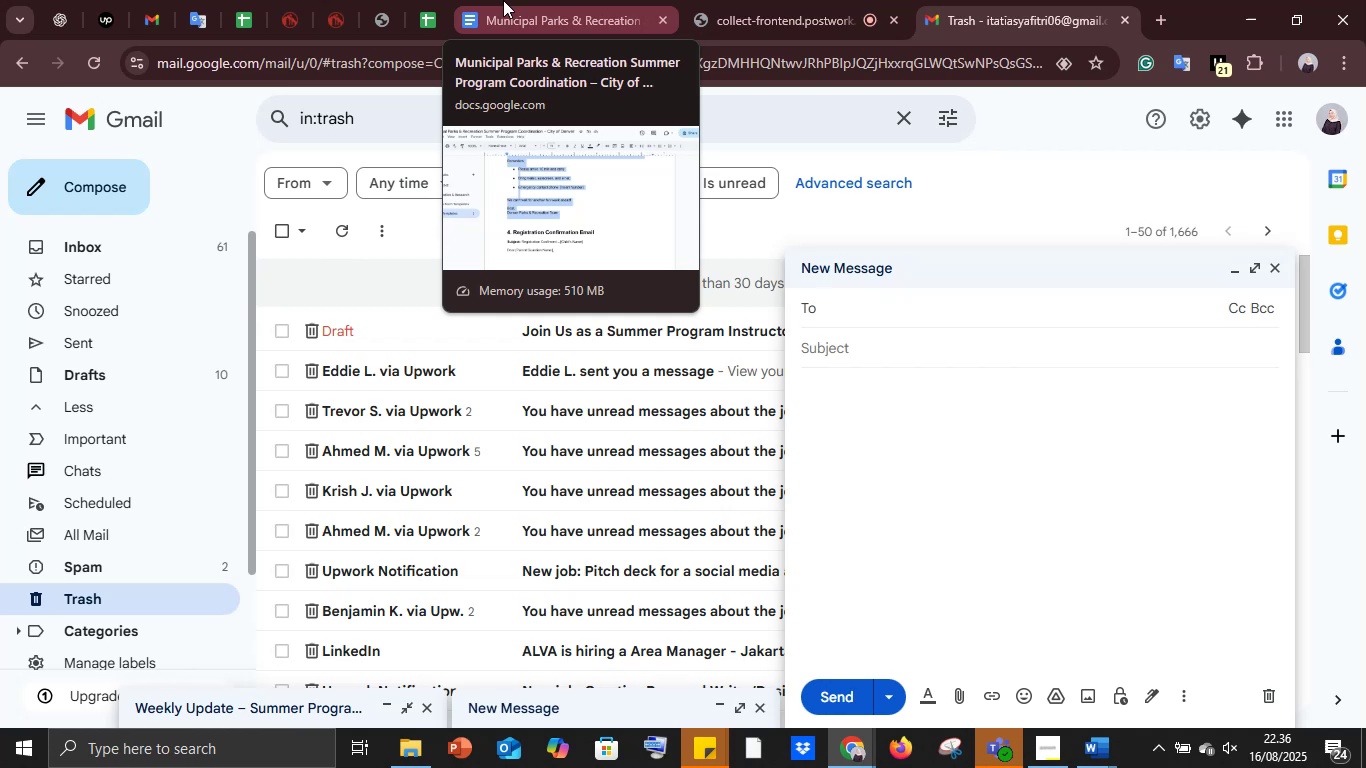 
scroll: coordinate [571, 390], scroll_direction: down, amount: 3.0
 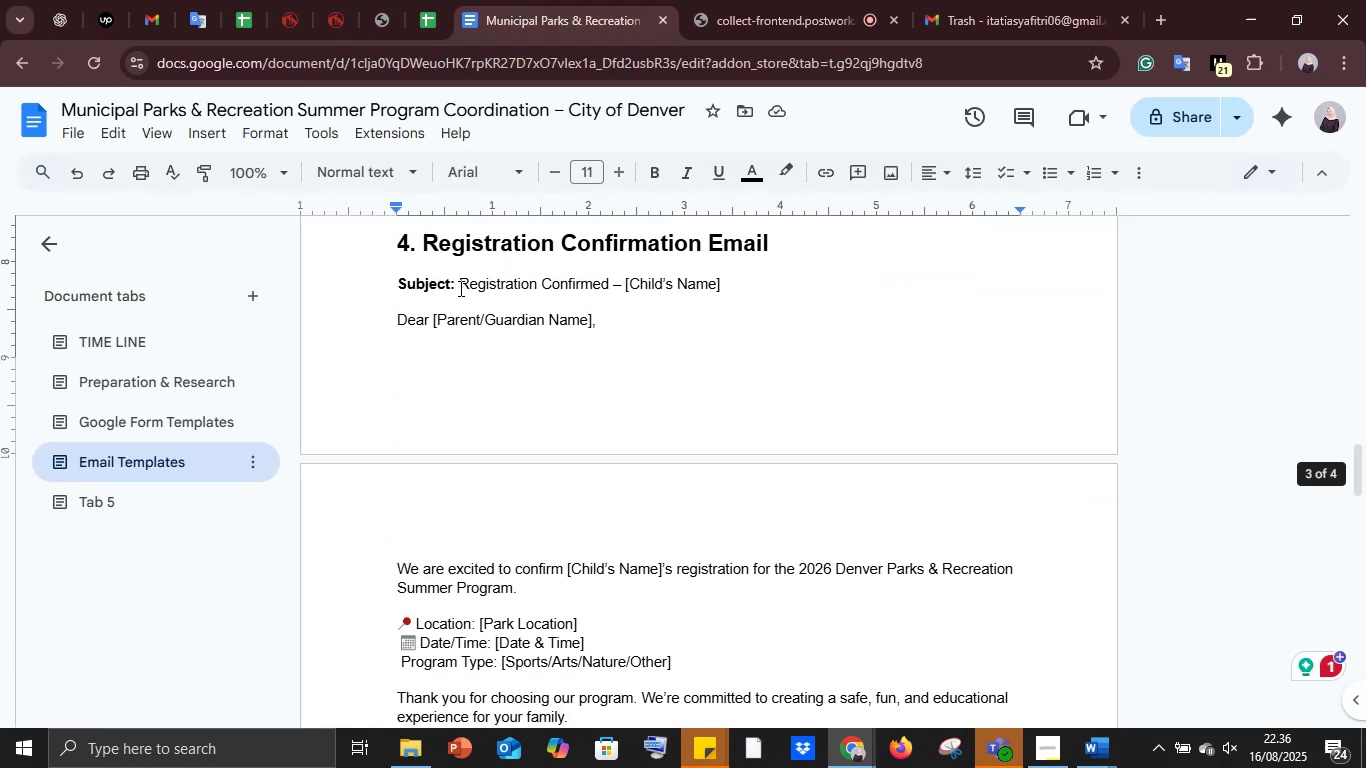 
left_click_drag(start_coordinate=[458, 286], to_coordinate=[769, 289])
 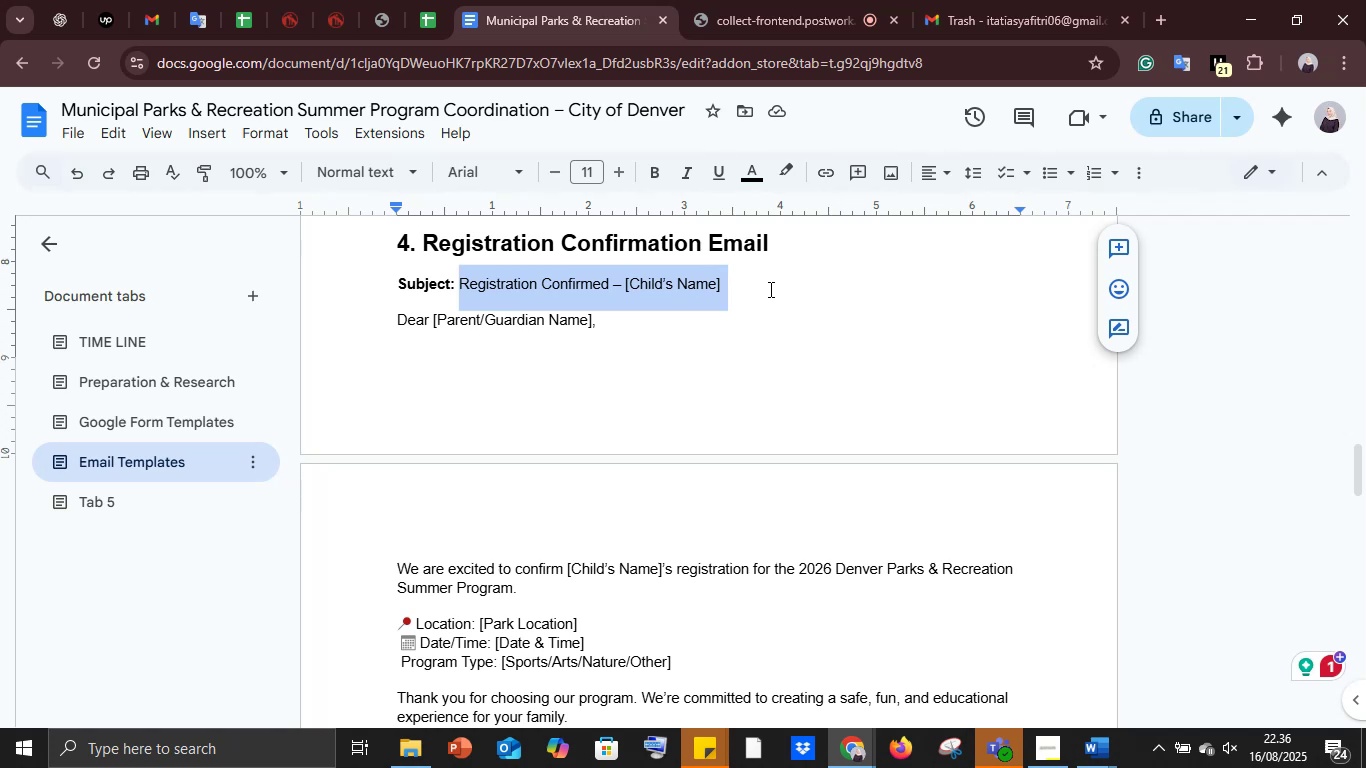 
key(Control+C)
 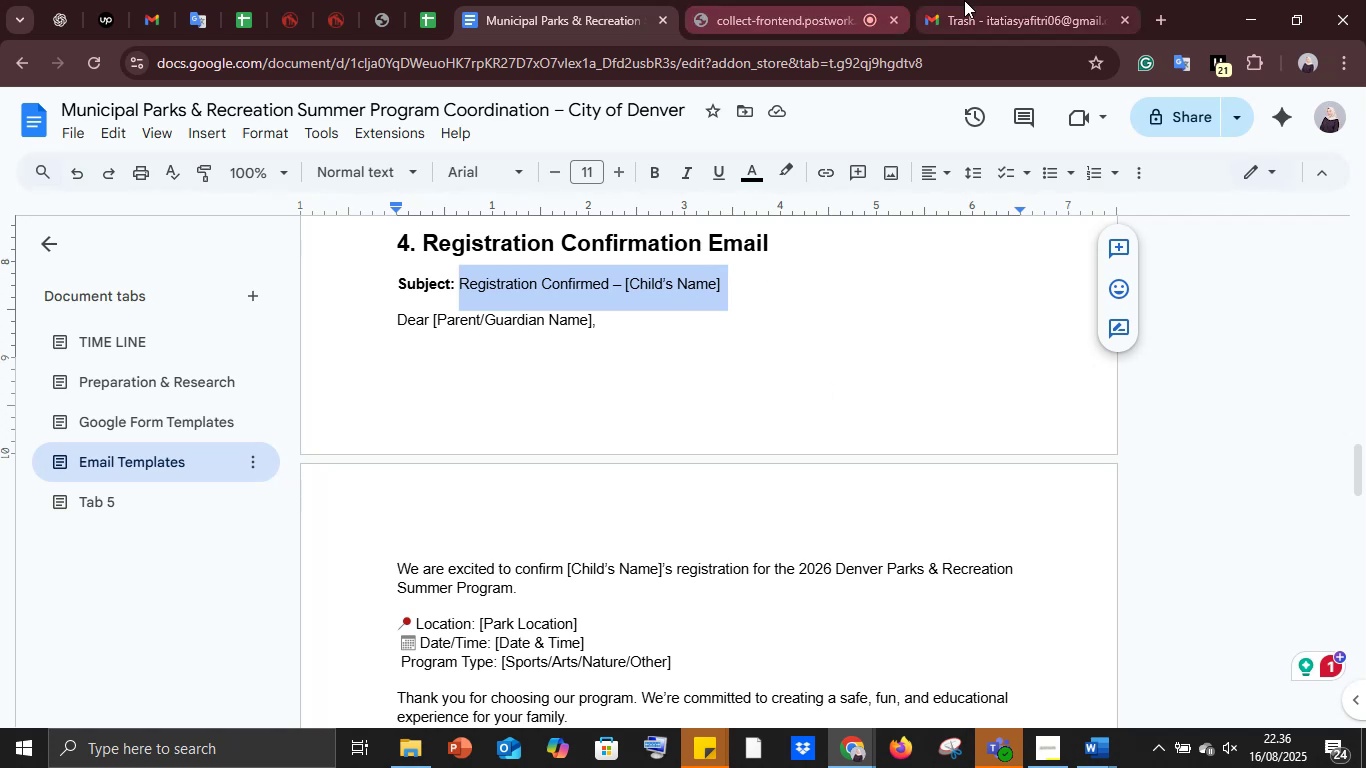 
left_click([964, 0])
 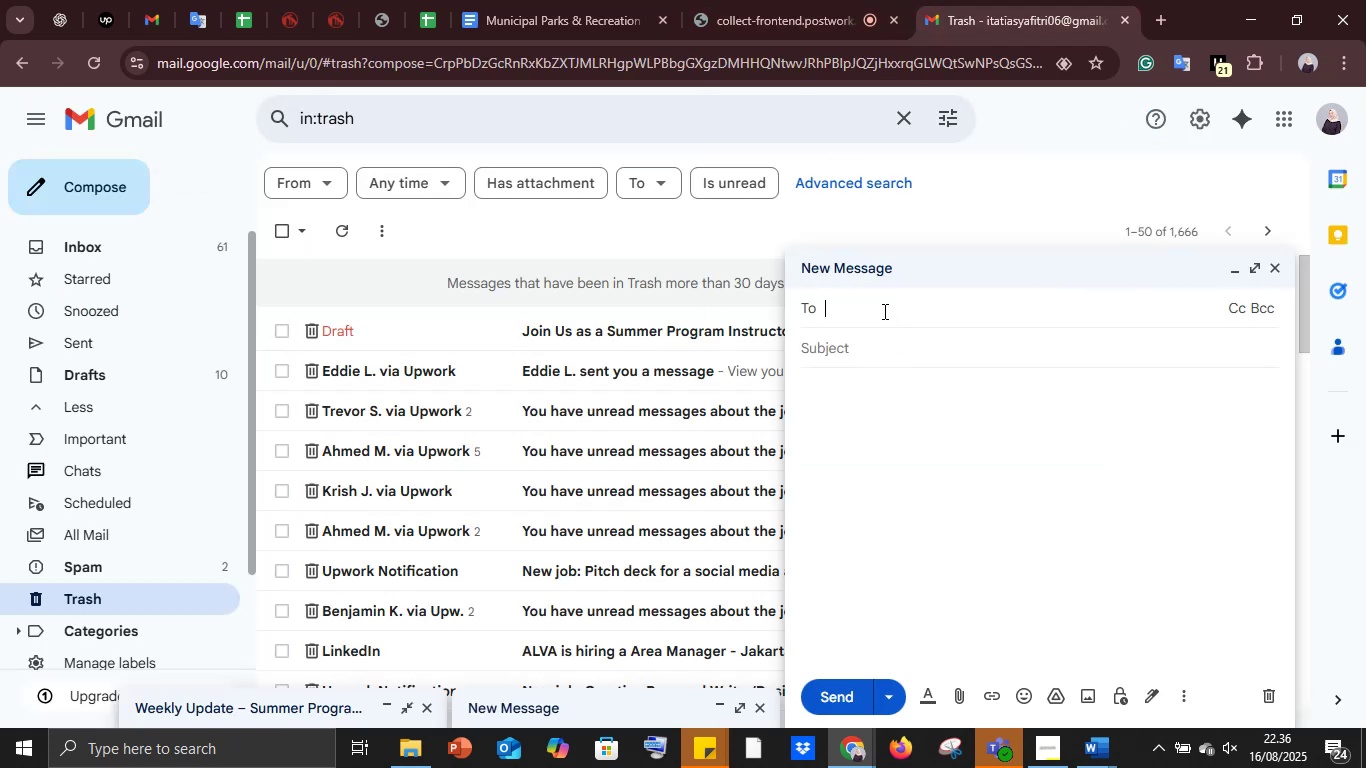 
key(Control+V)
 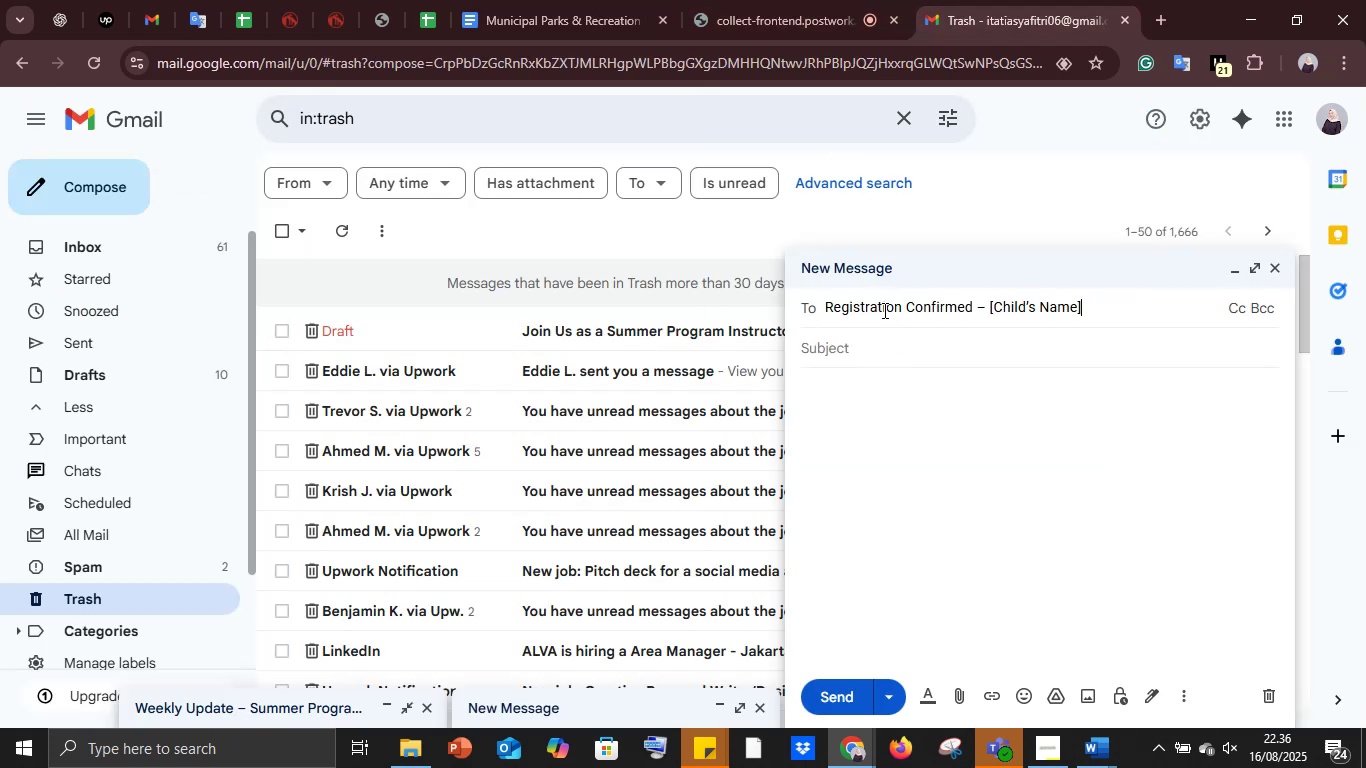 
key(Control+Z)
 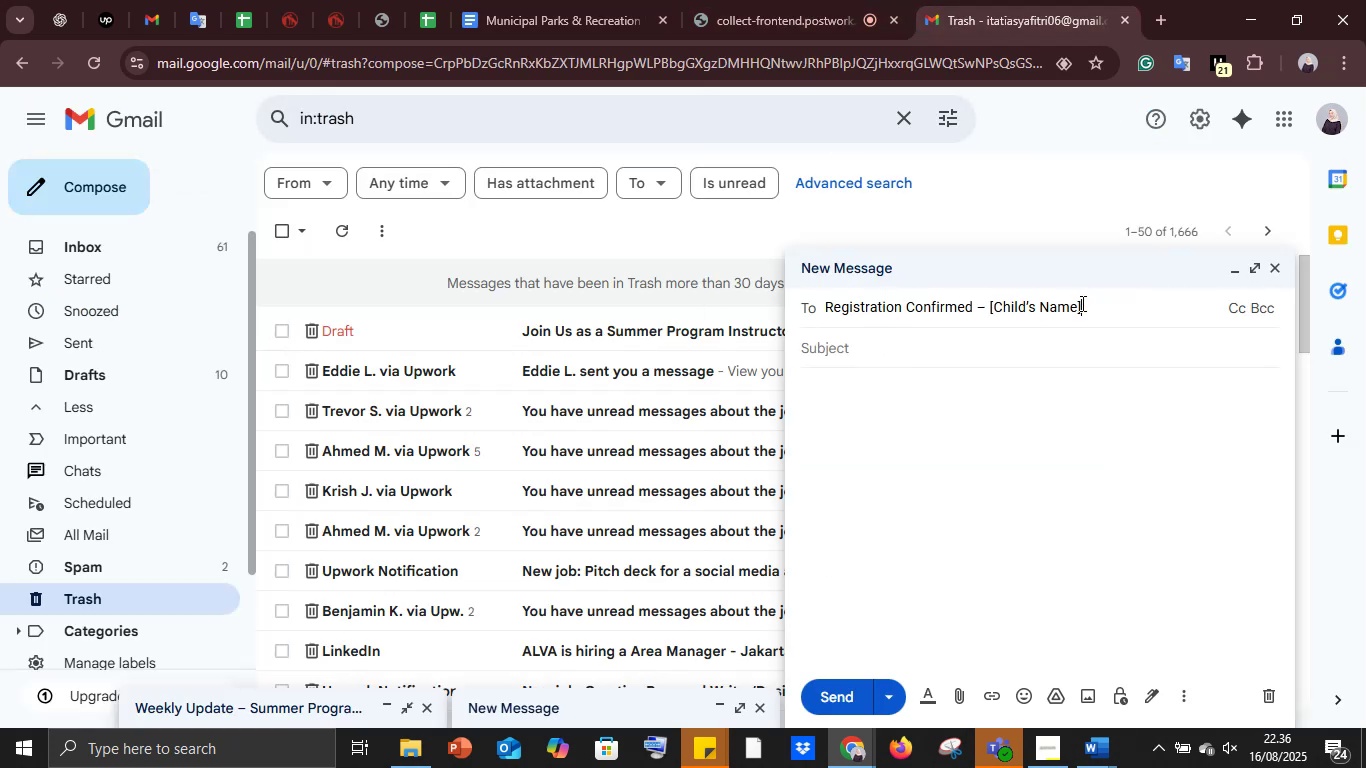 
left_click_drag(start_coordinate=[1082, 303], to_coordinate=[821, 323])
 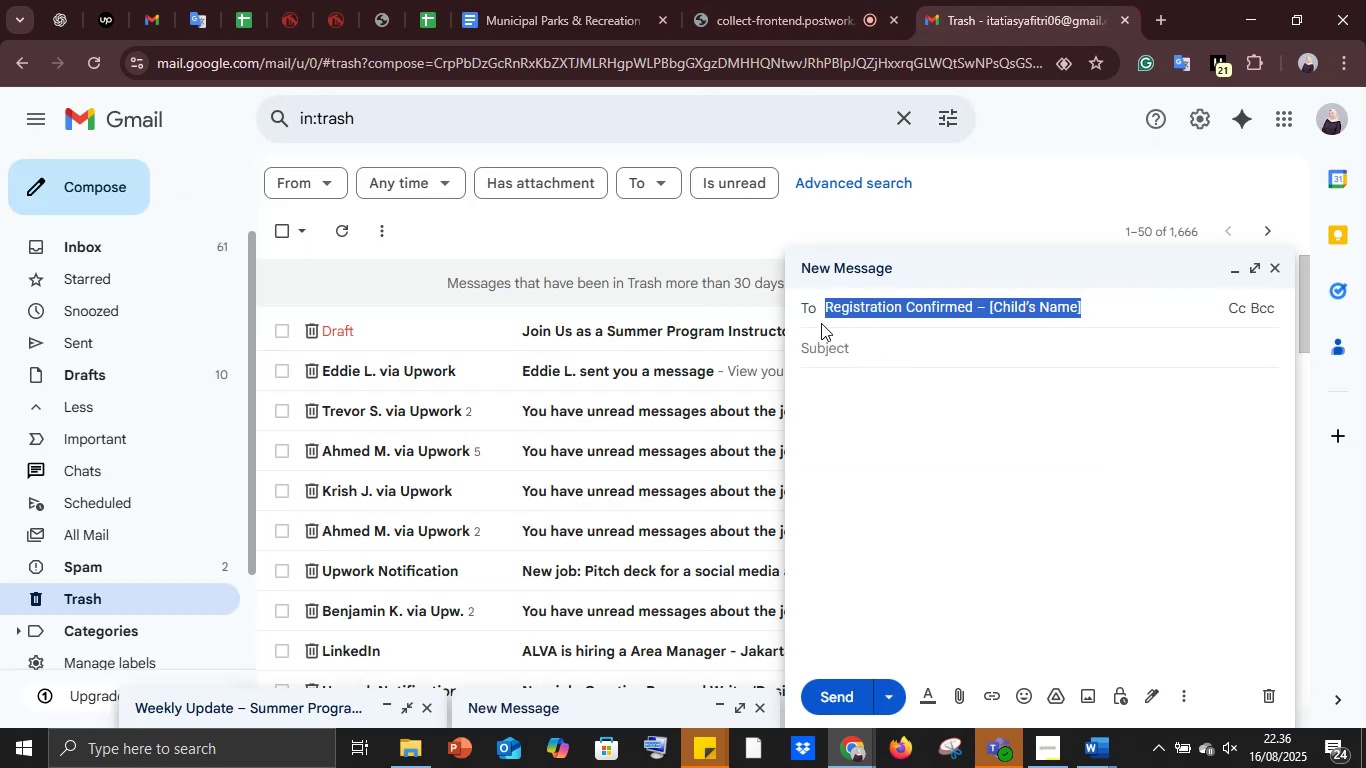 
key(Backspace)
 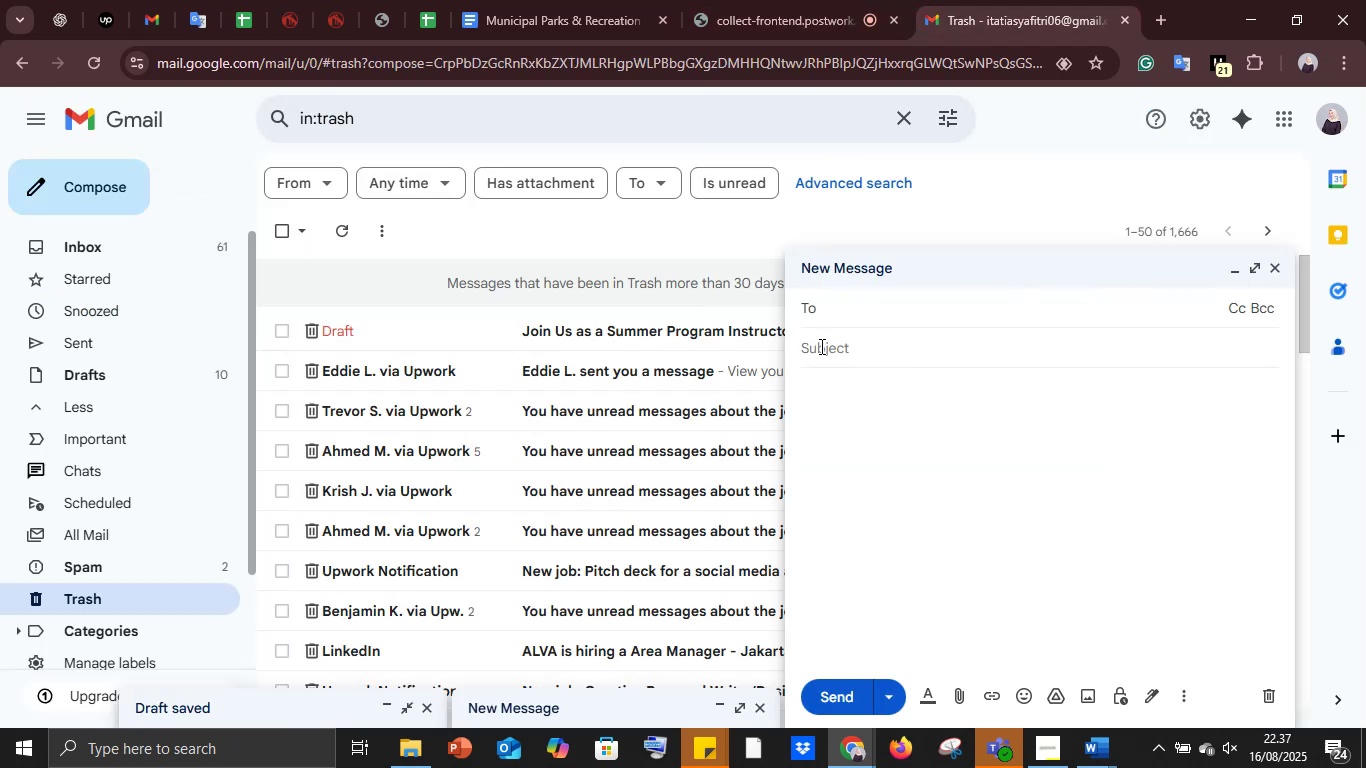 
left_click([820, 346])
 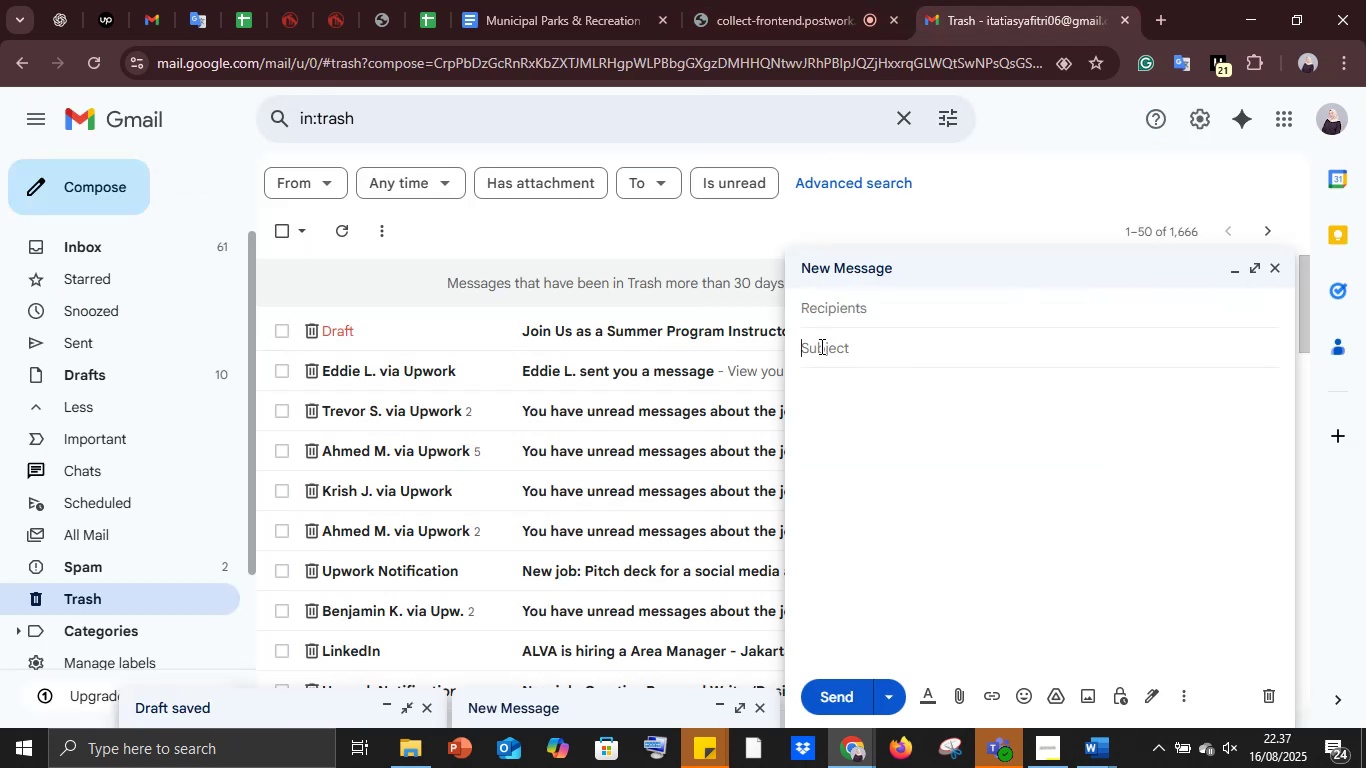 
key(Control+V)
 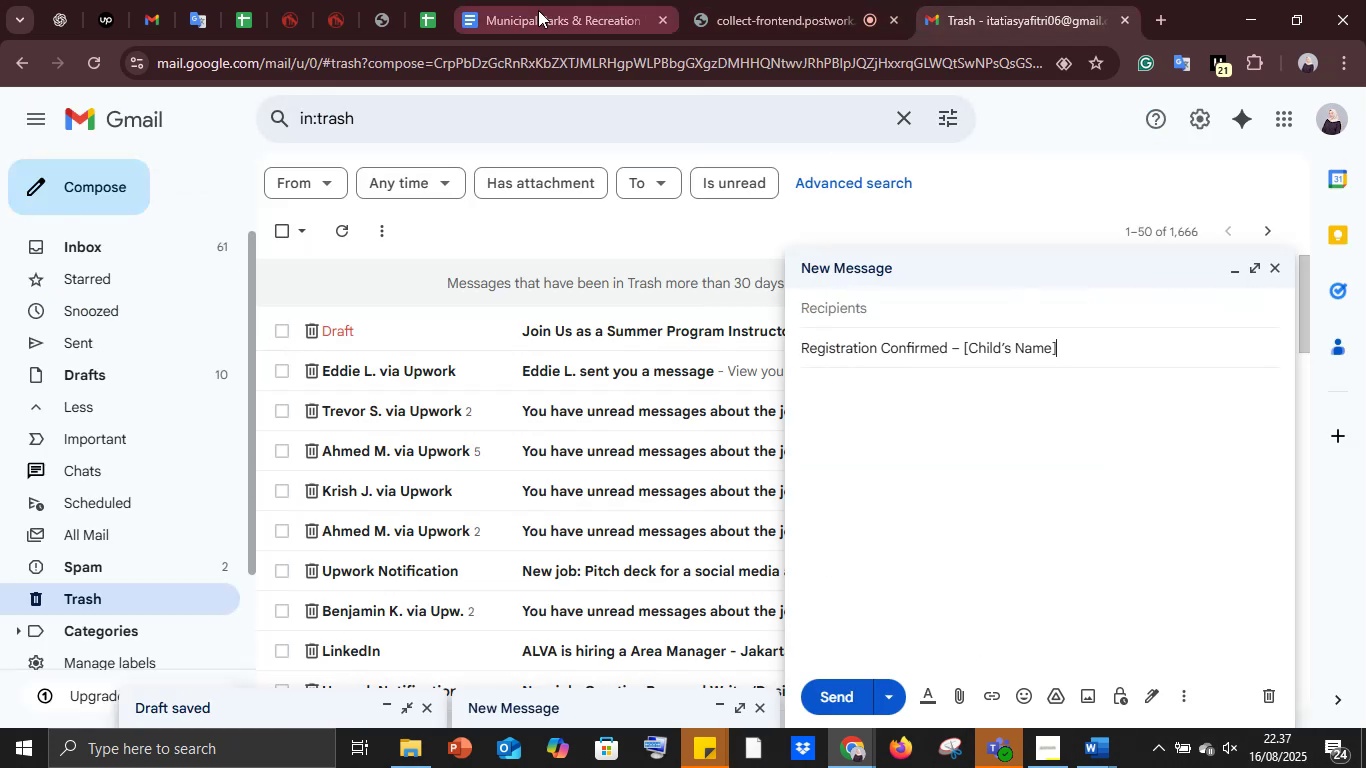 
left_click([539, 10])
 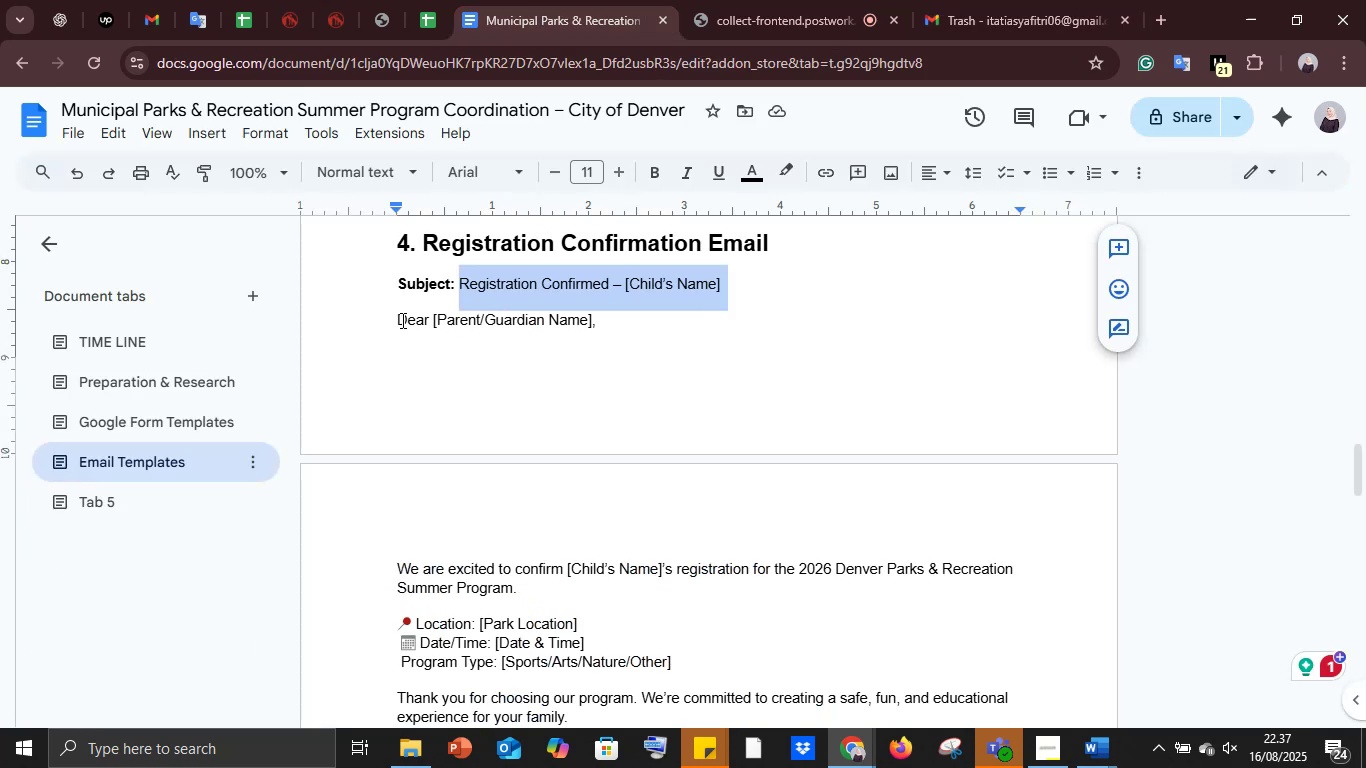 
left_click_drag(start_coordinate=[398, 318], to_coordinate=[624, 611])
 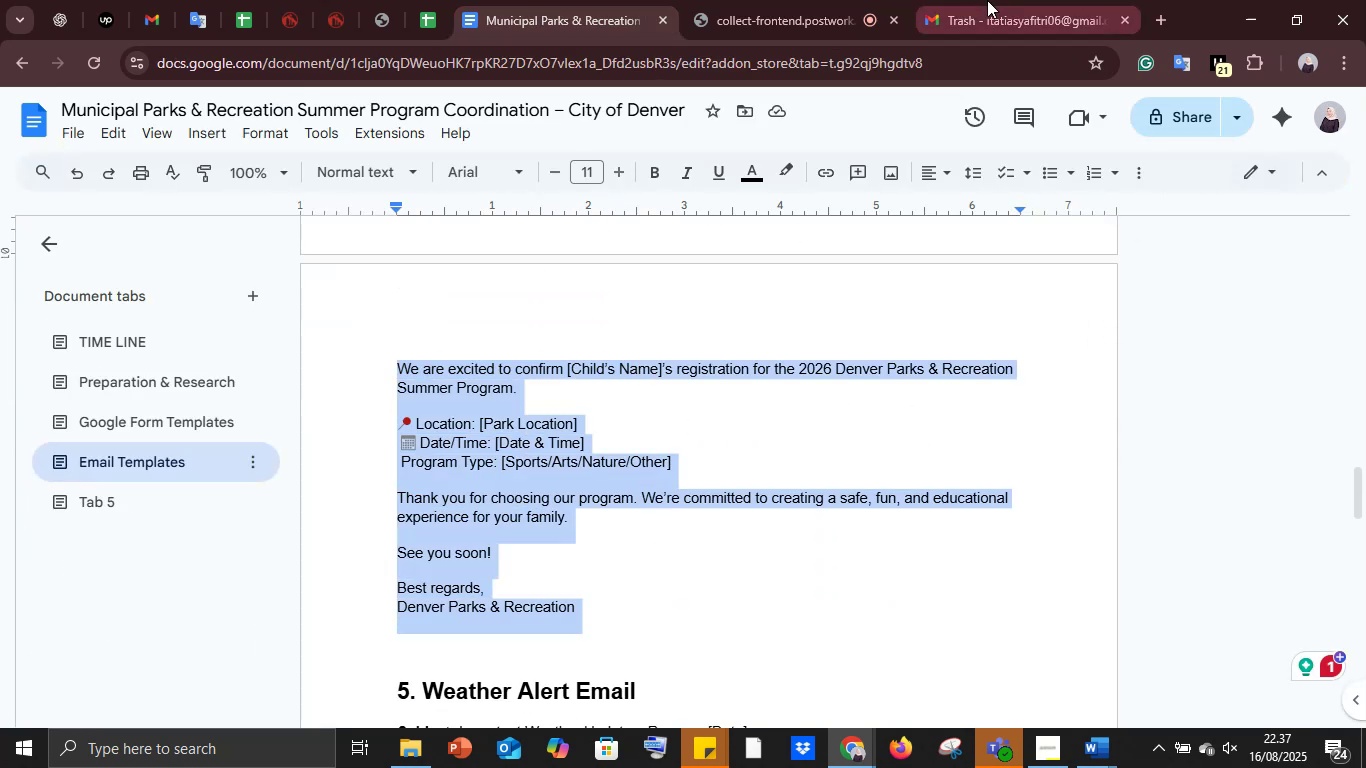 
scroll: coordinate [638, 416], scroll_direction: down, amount: 2.0
 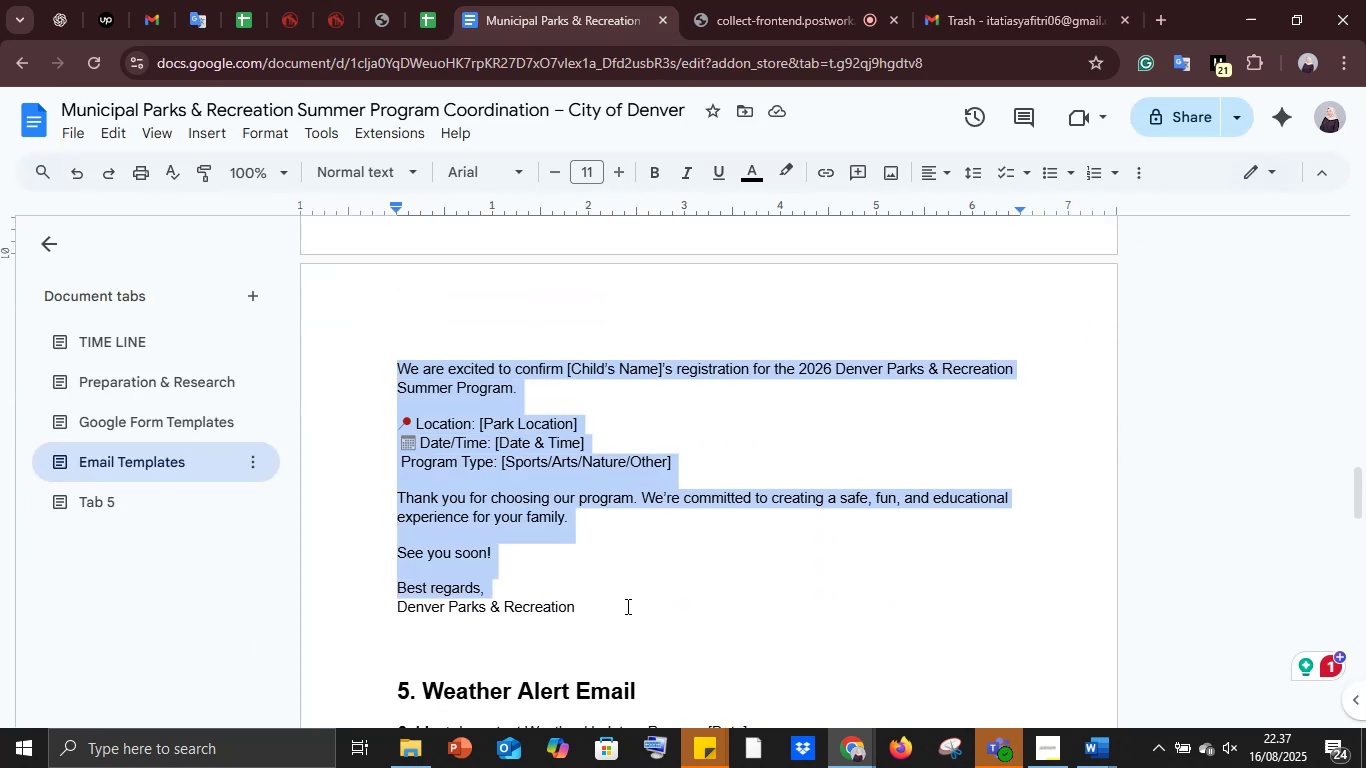 
key(Control+C)
 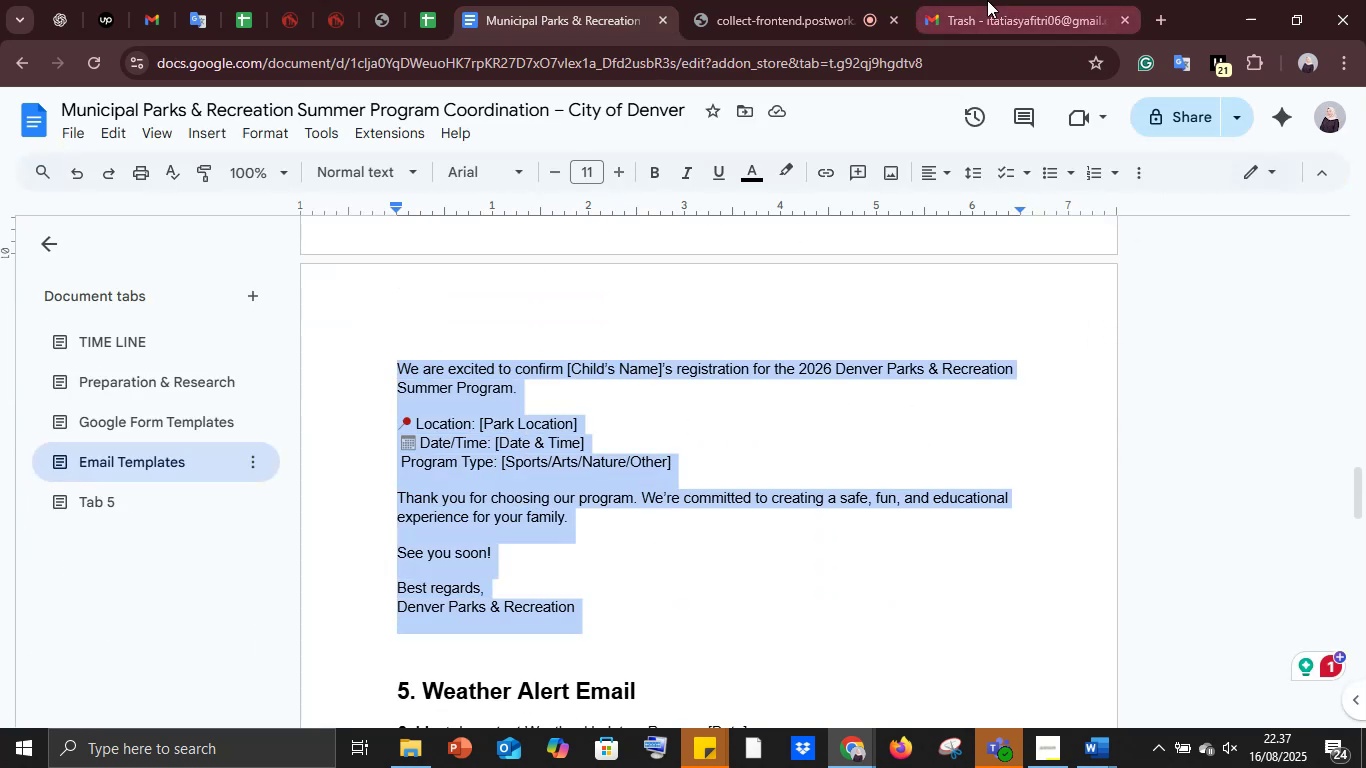 
left_click([987, 0])
 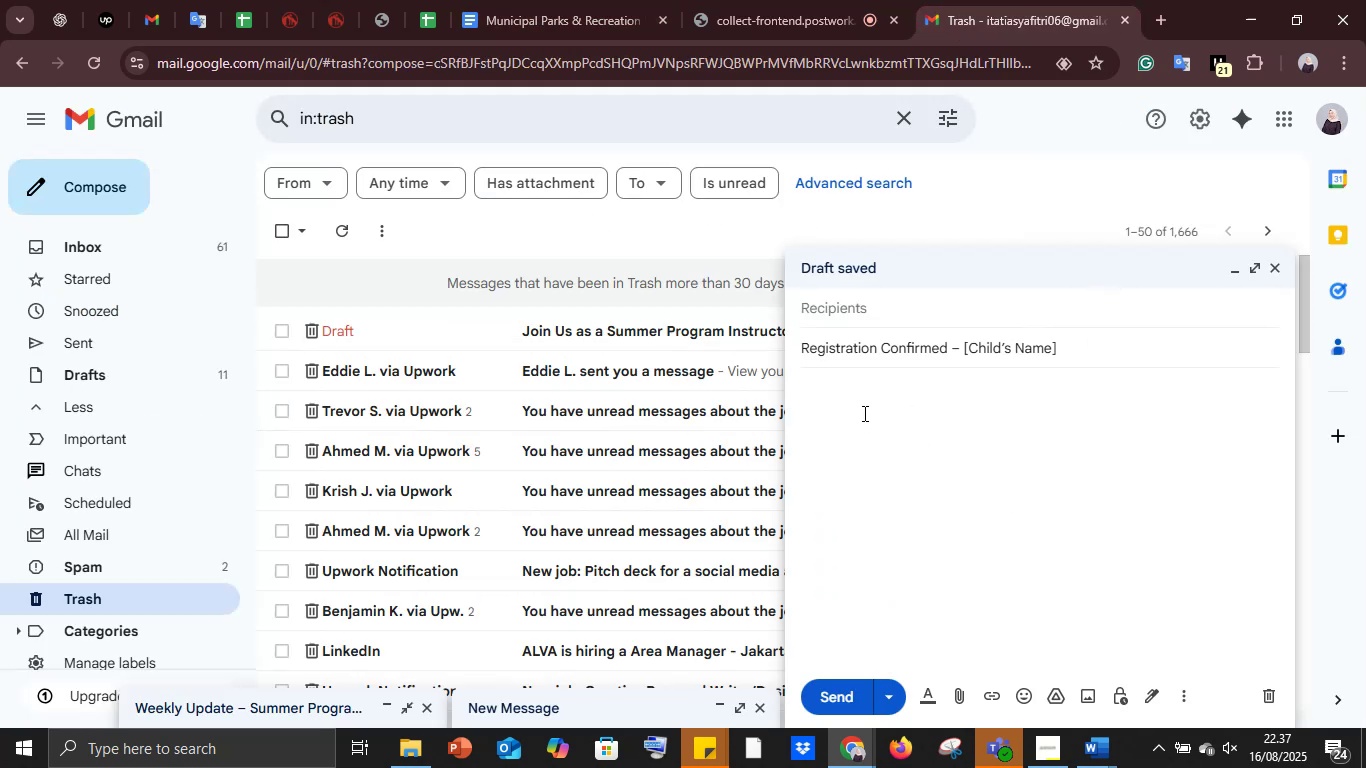 
left_click([863, 412])
 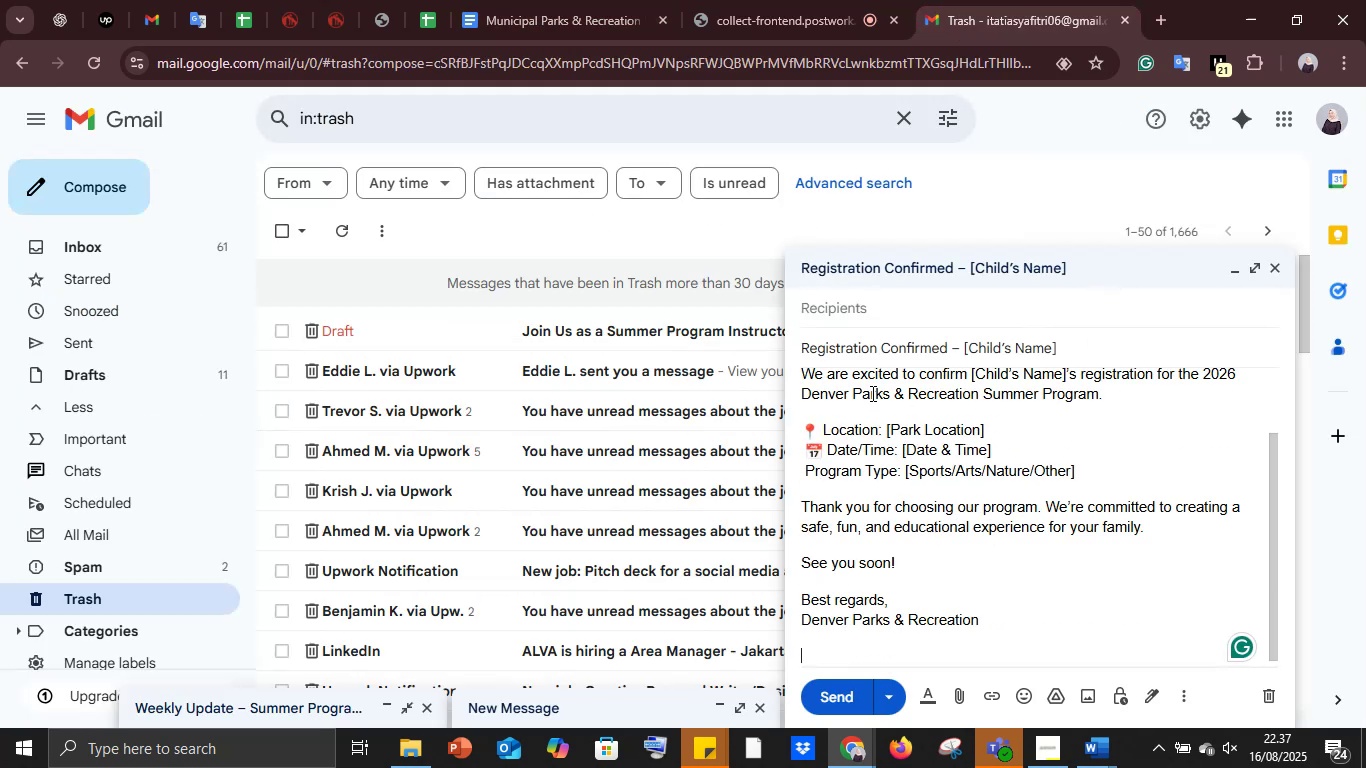 
key(Control+V)
 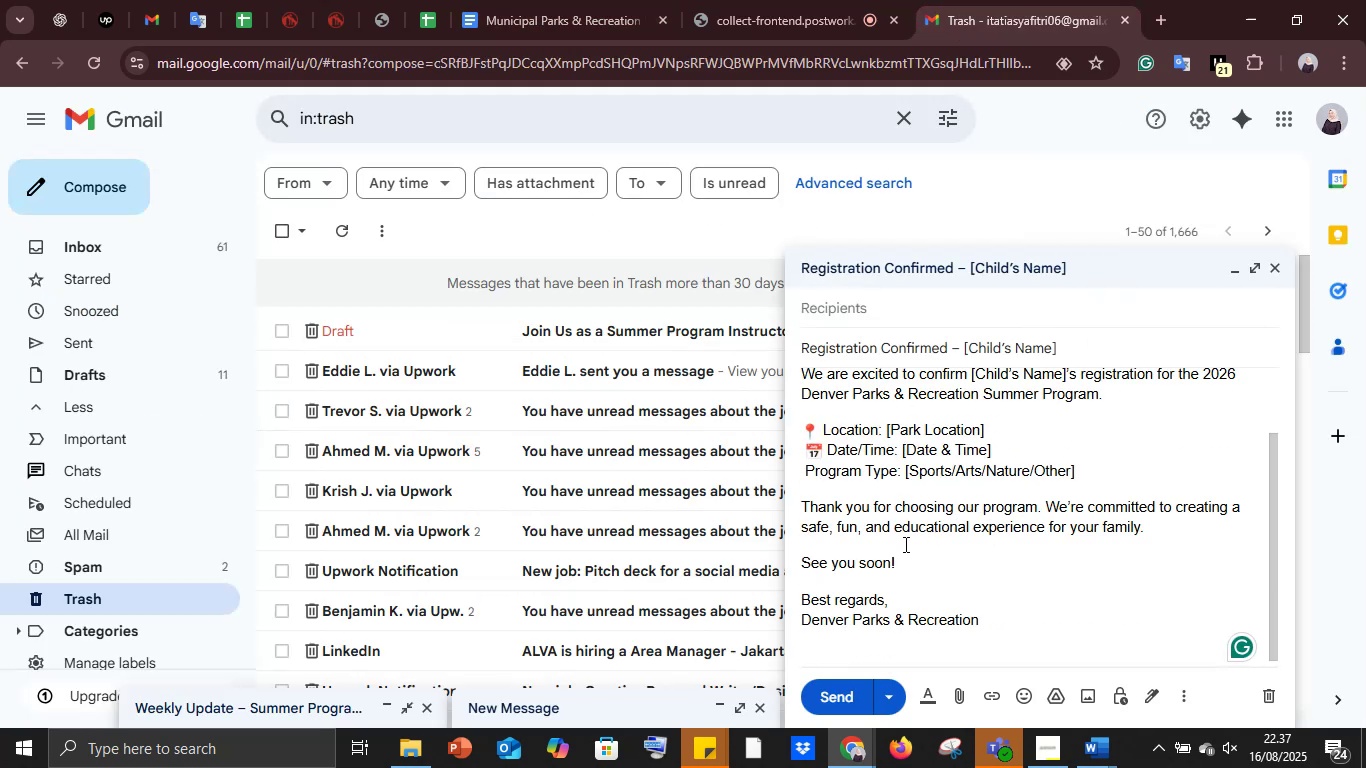 
scroll: coordinate [903, 544], scroll_direction: up, amount: 9.0
 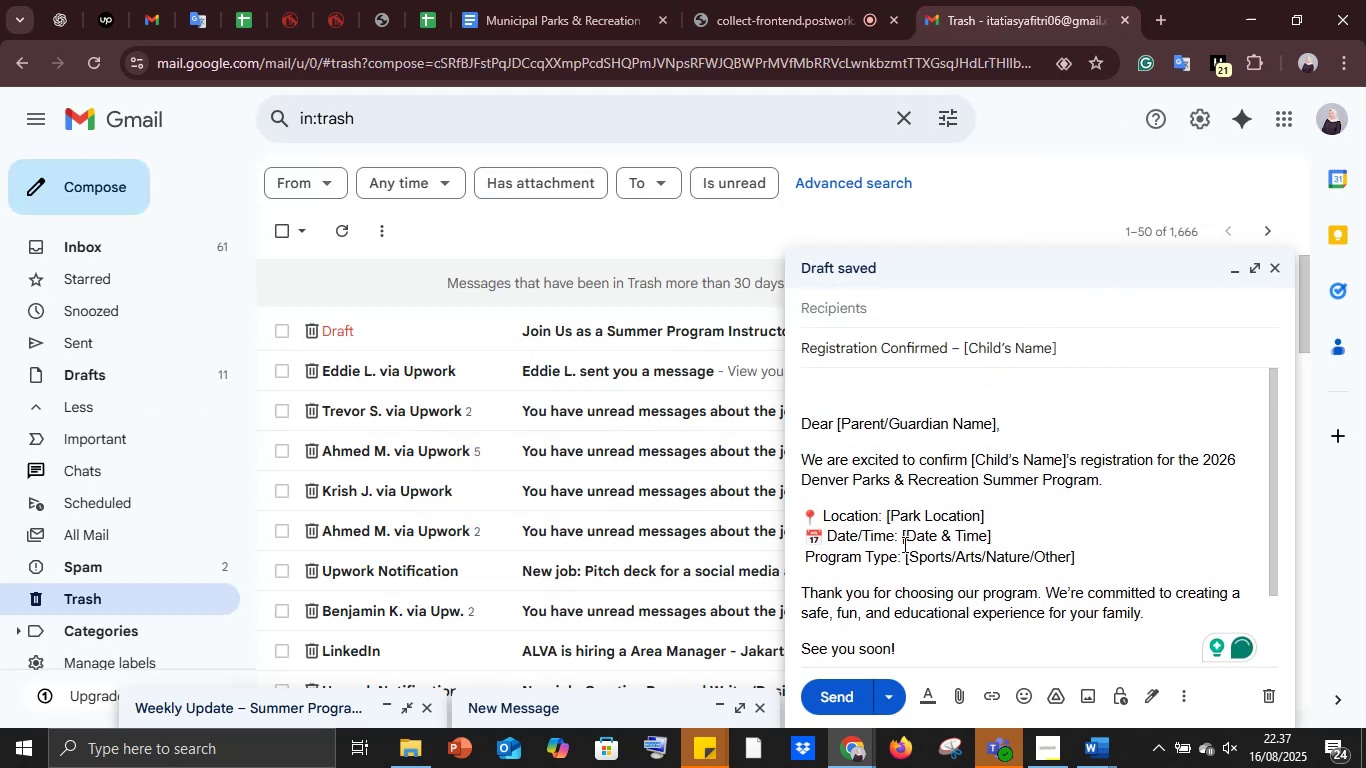 
scroll: coordinate [903, 544], scroll_direction: down, amount: 3.0
 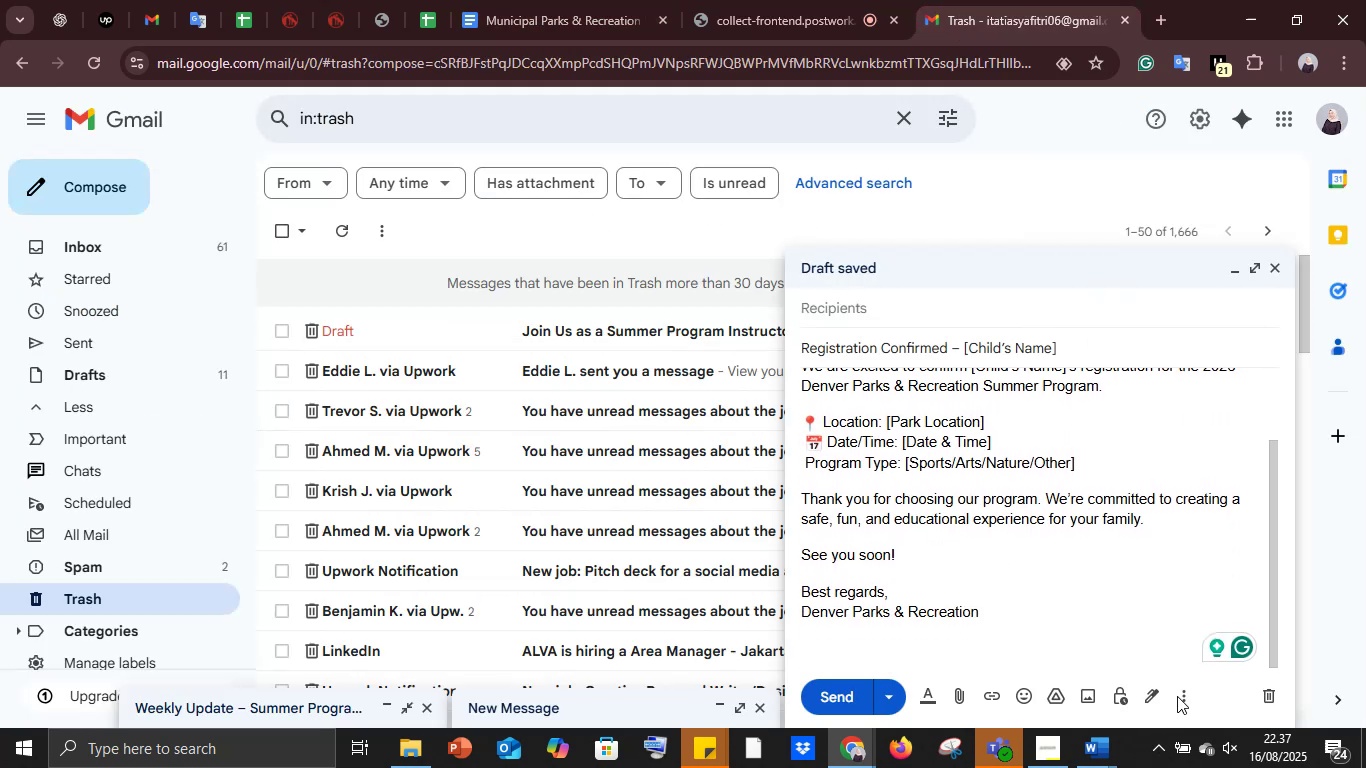 
left_click([1181, 693])
 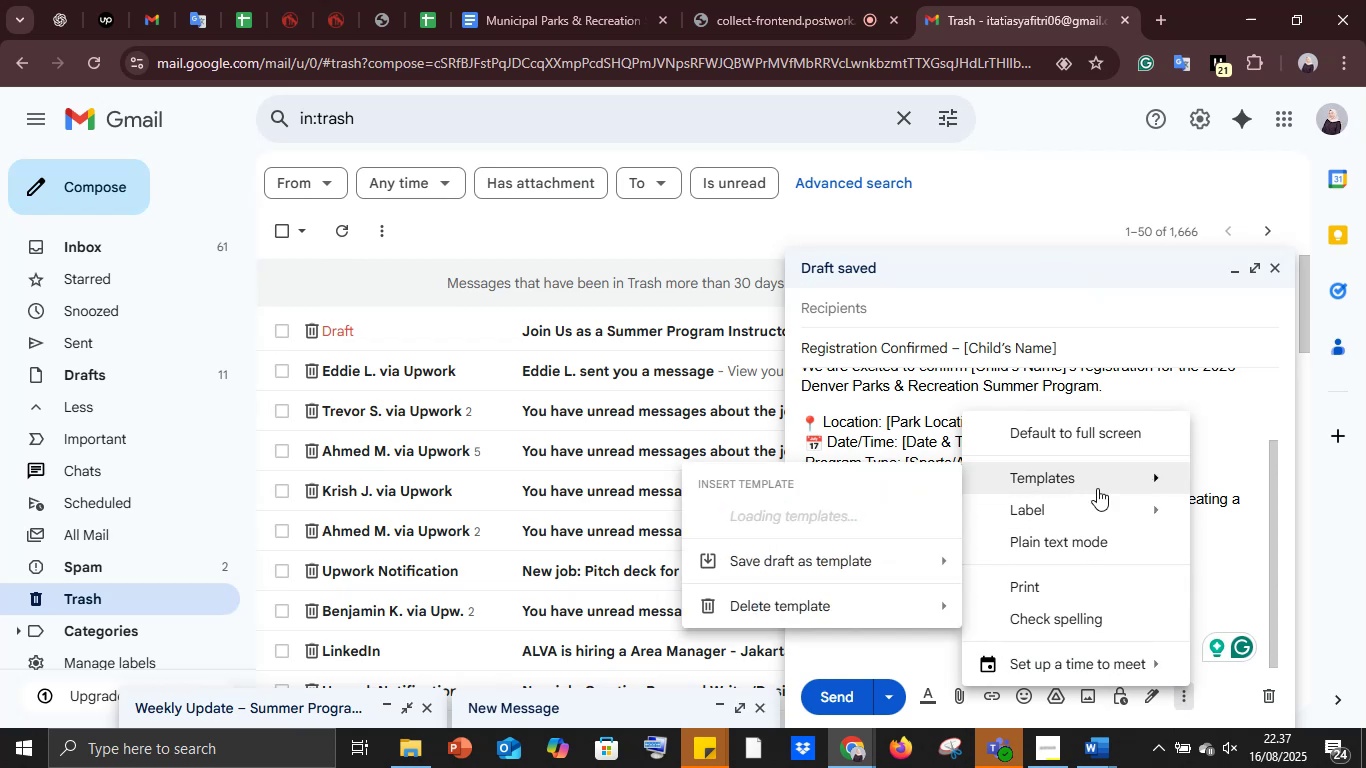 
mouse_move([838, 625])
 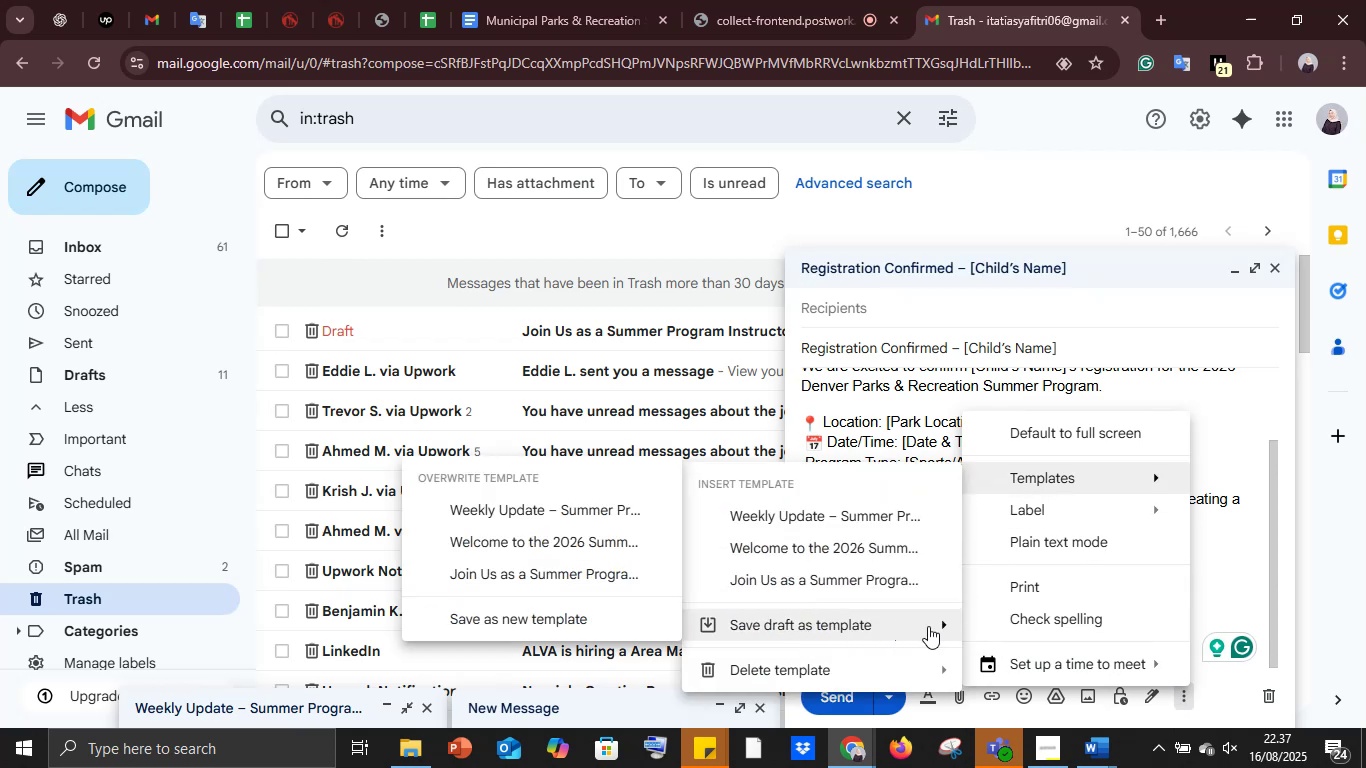 
left_click([838, 630])
 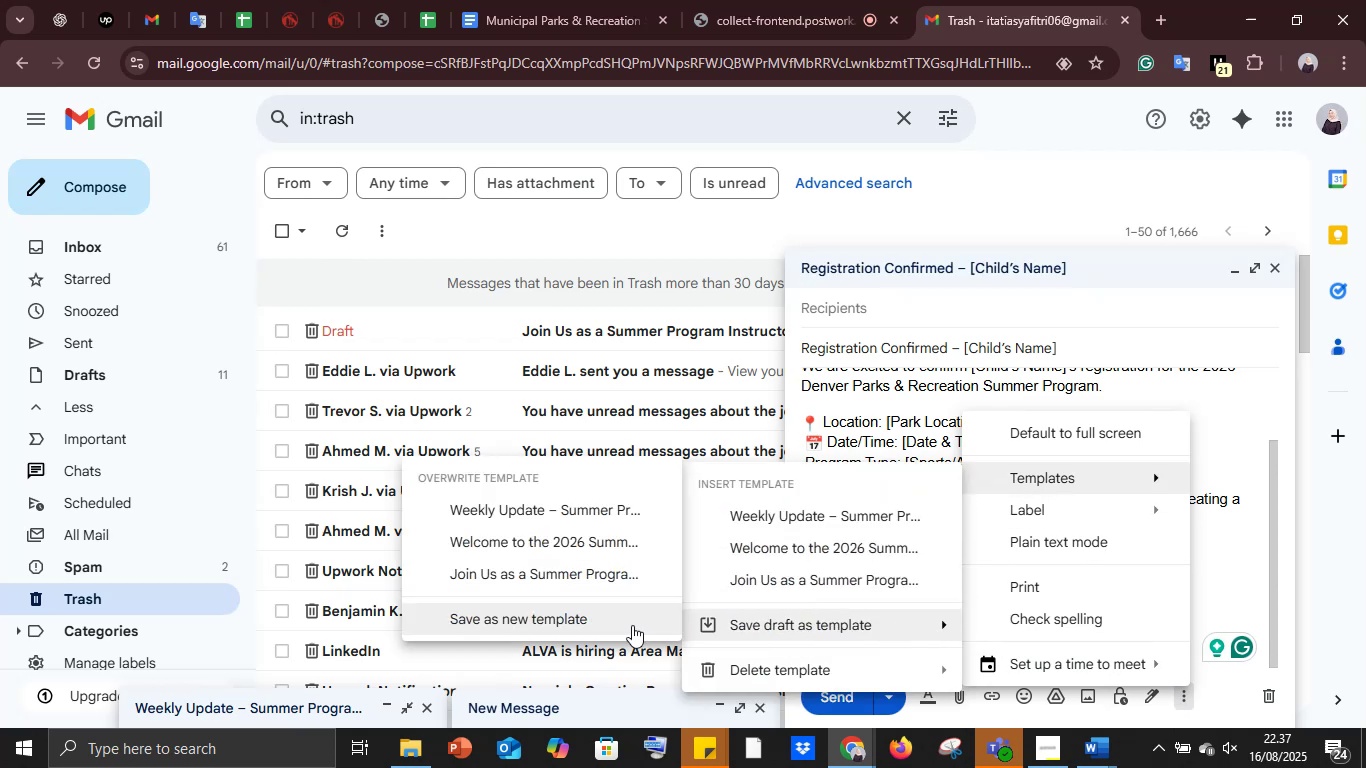 
left_click([551, 624])
 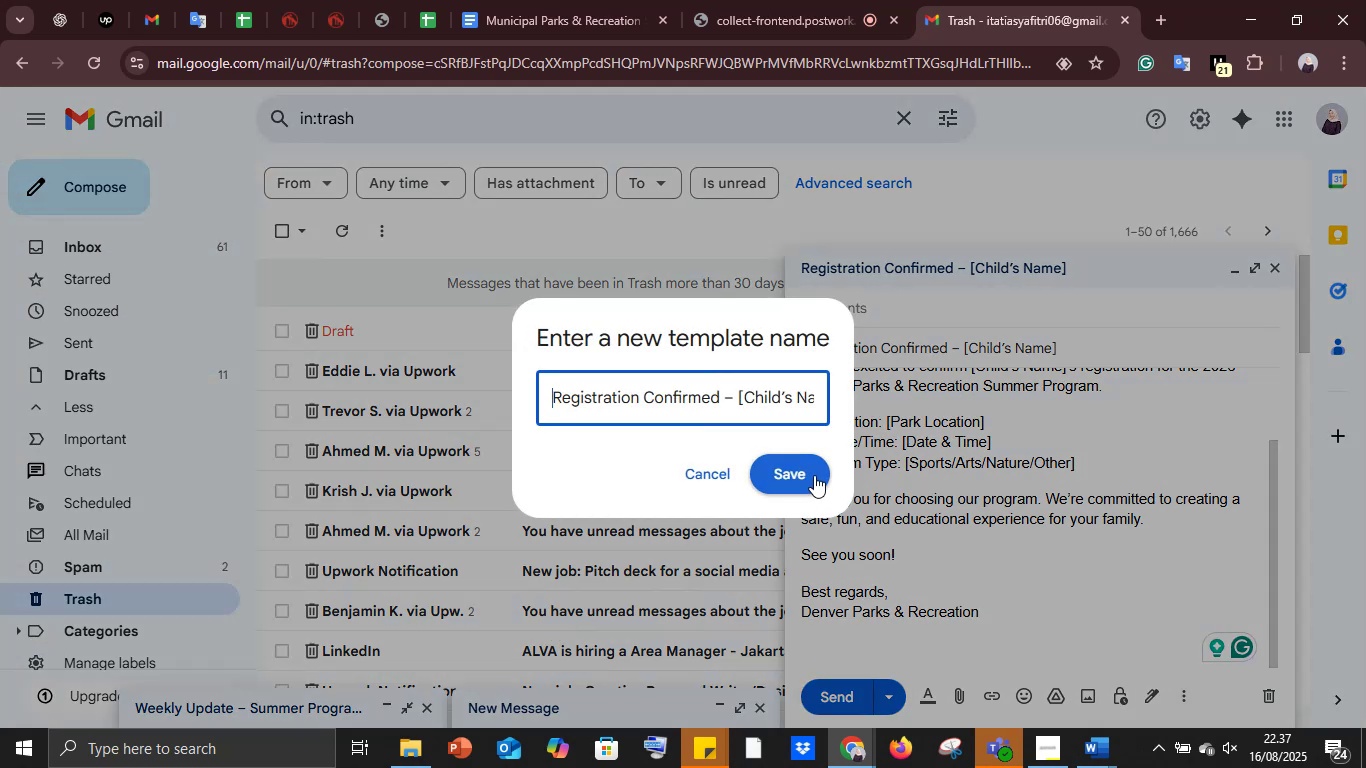 
left_click([814, 475])
 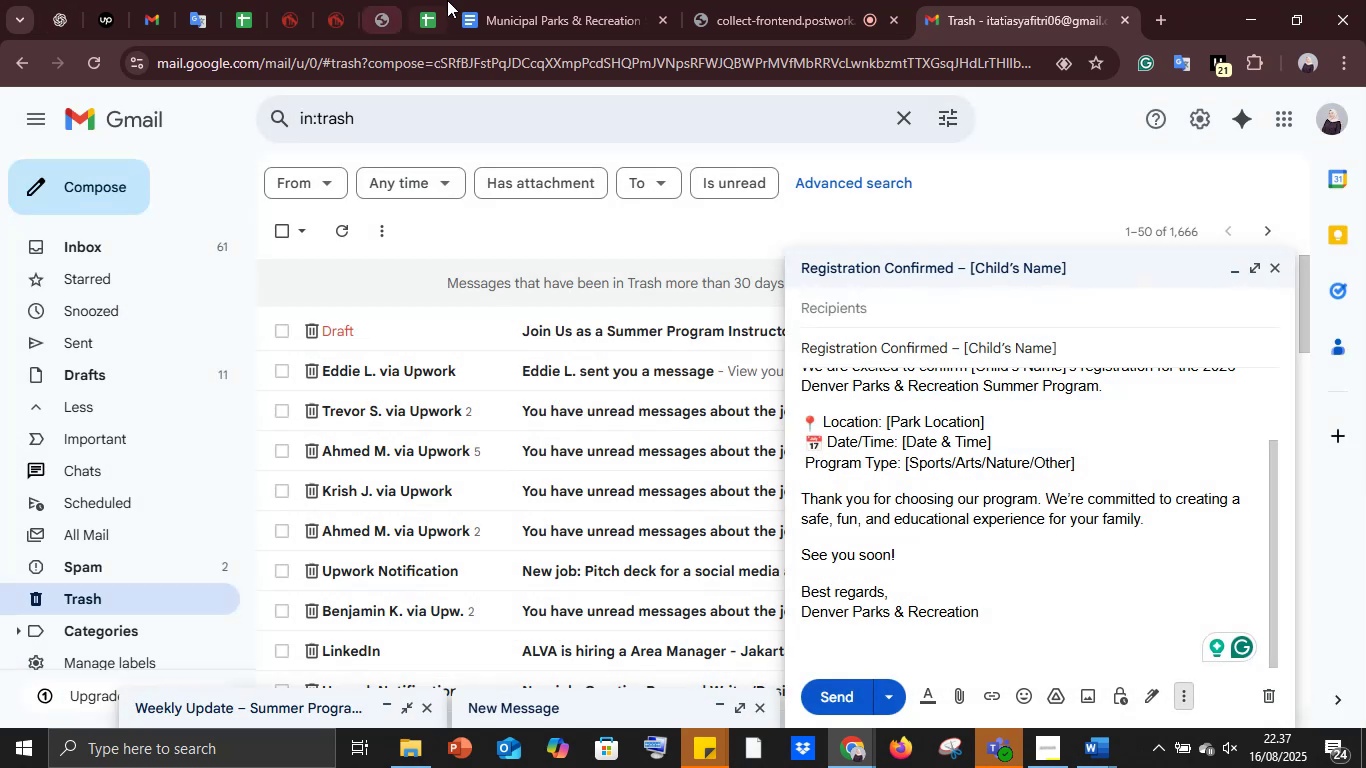 
left_click([550, 0])
 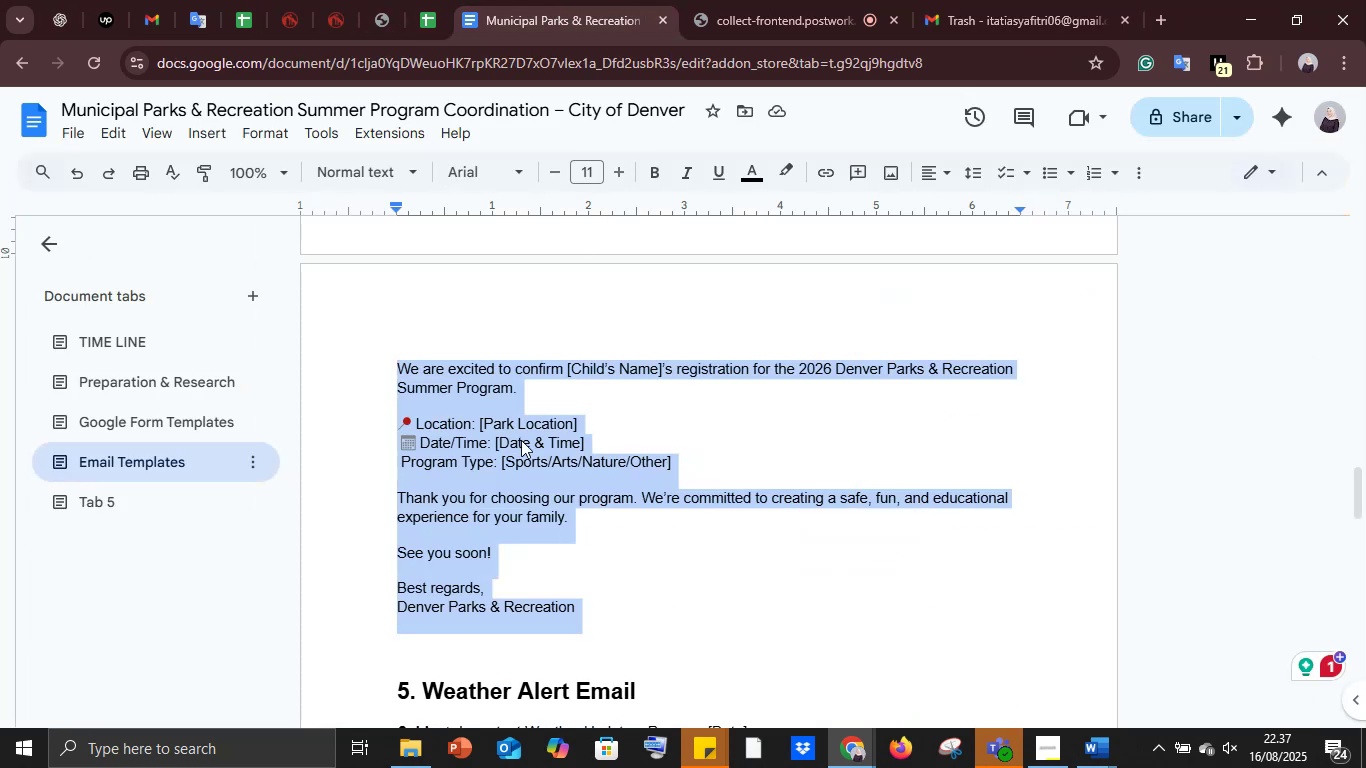 
scroll: coordinate [522, 436], scroll_direction: down, amount: 5.0
 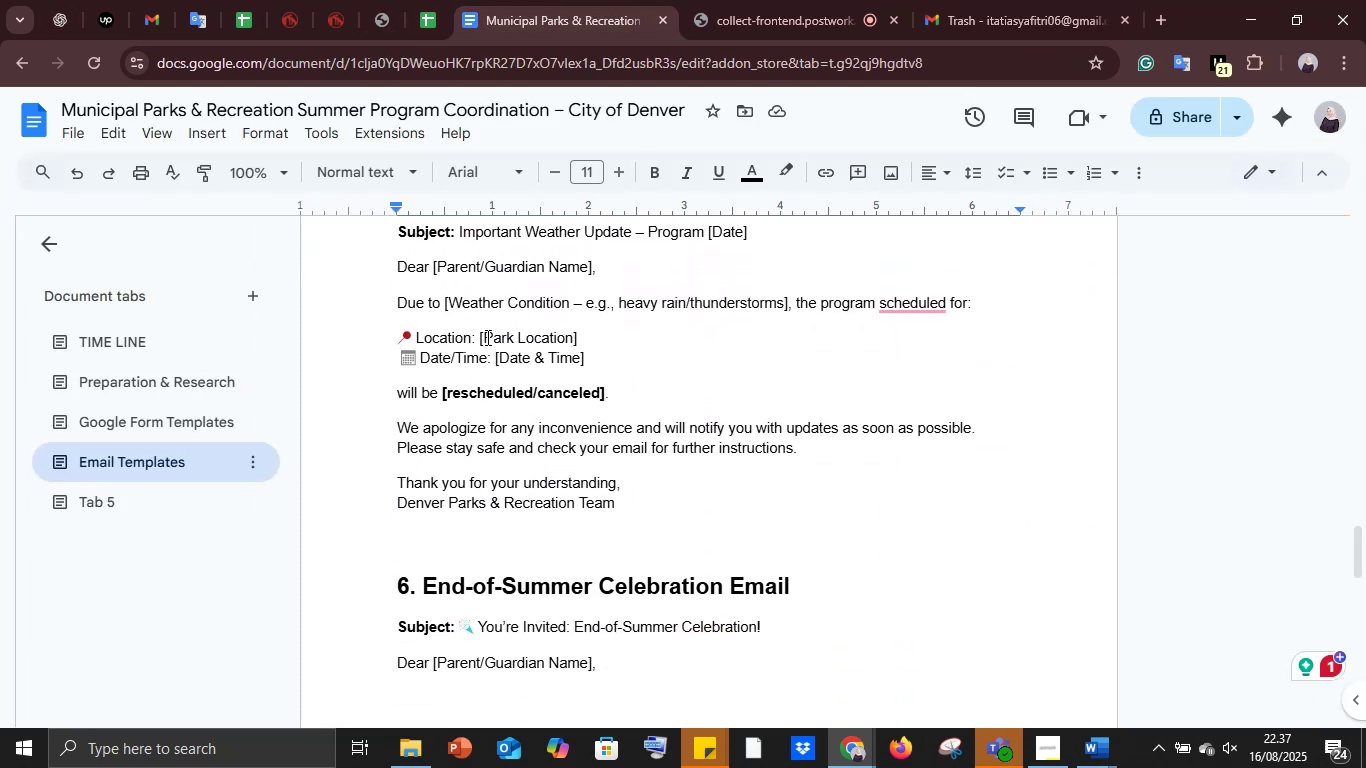 
scroll: coordinate [486, 337], scroll_direction: up, amount: 1.0
 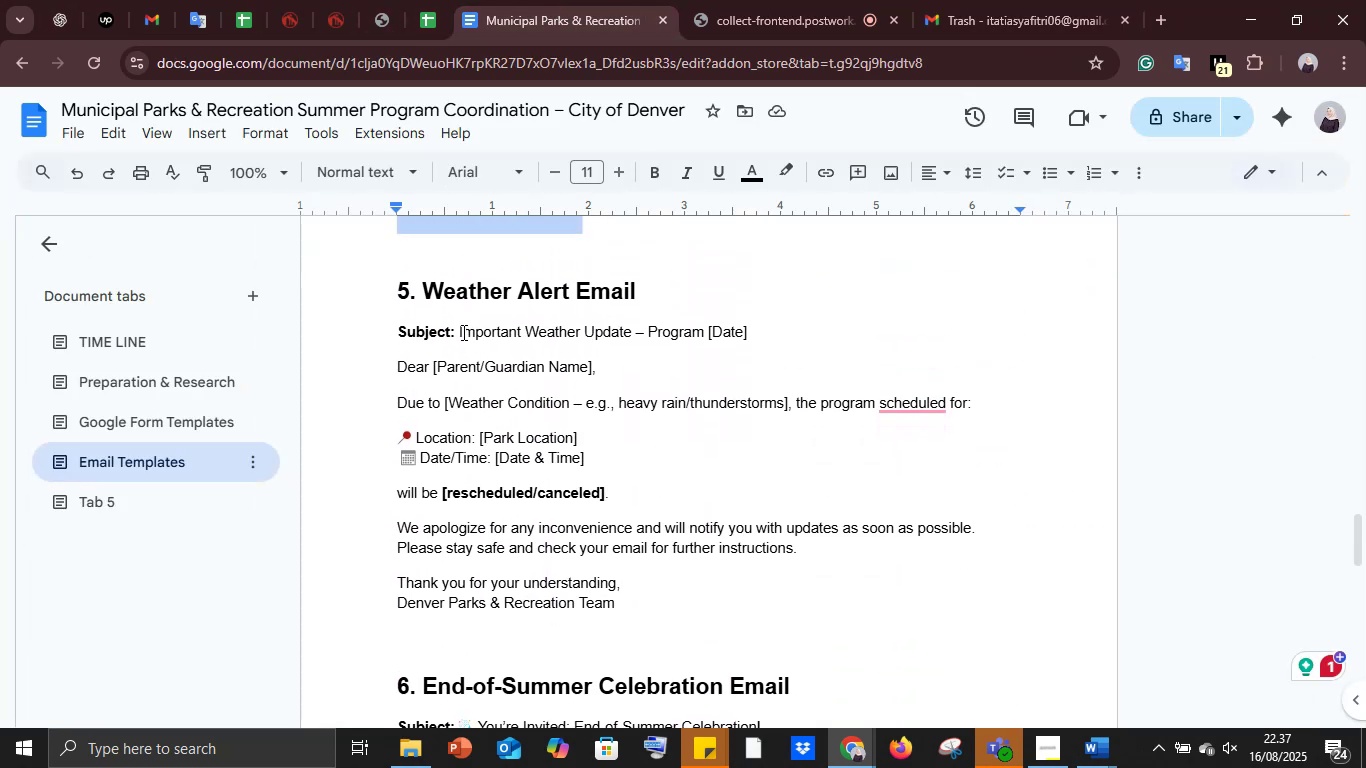 
left_click_drag(start_coordinate=[459, 329], to_coordinate=[760, 334])
 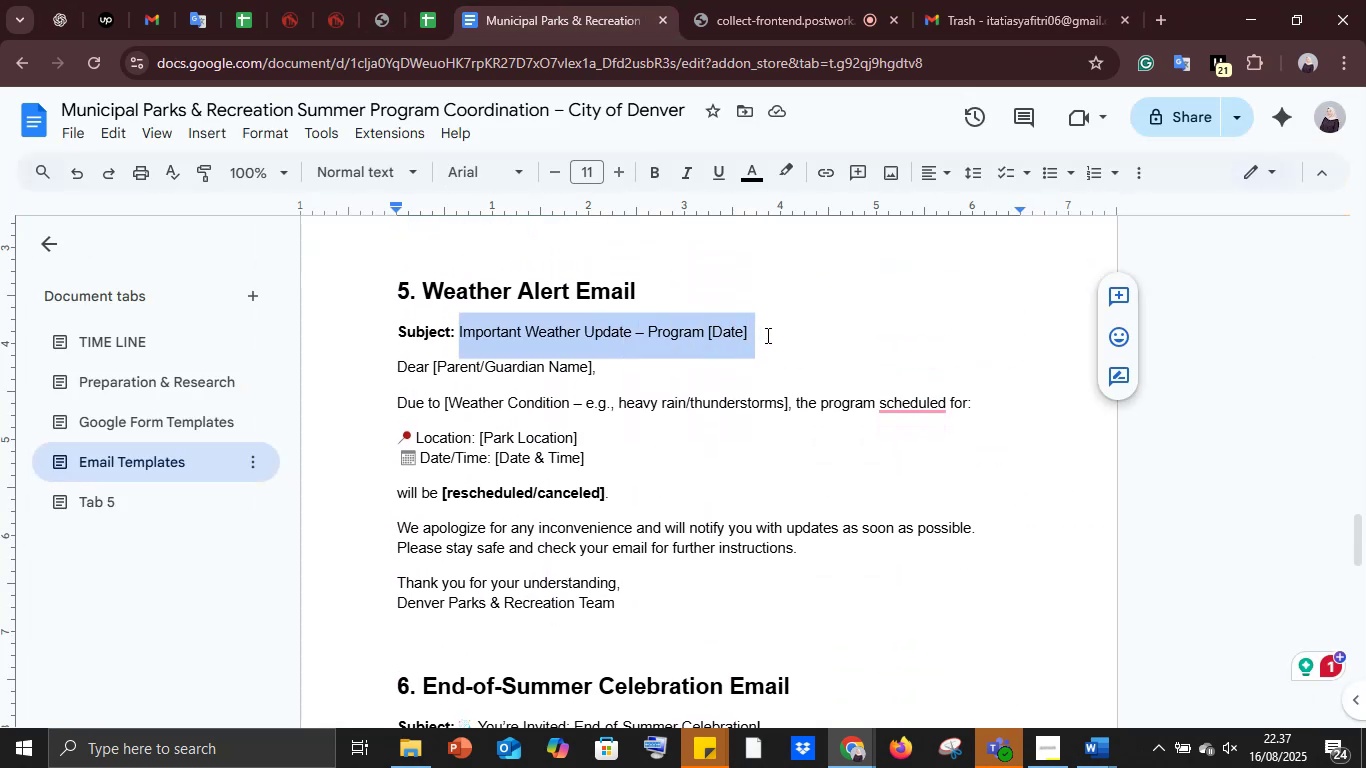 
key(Control+C)
 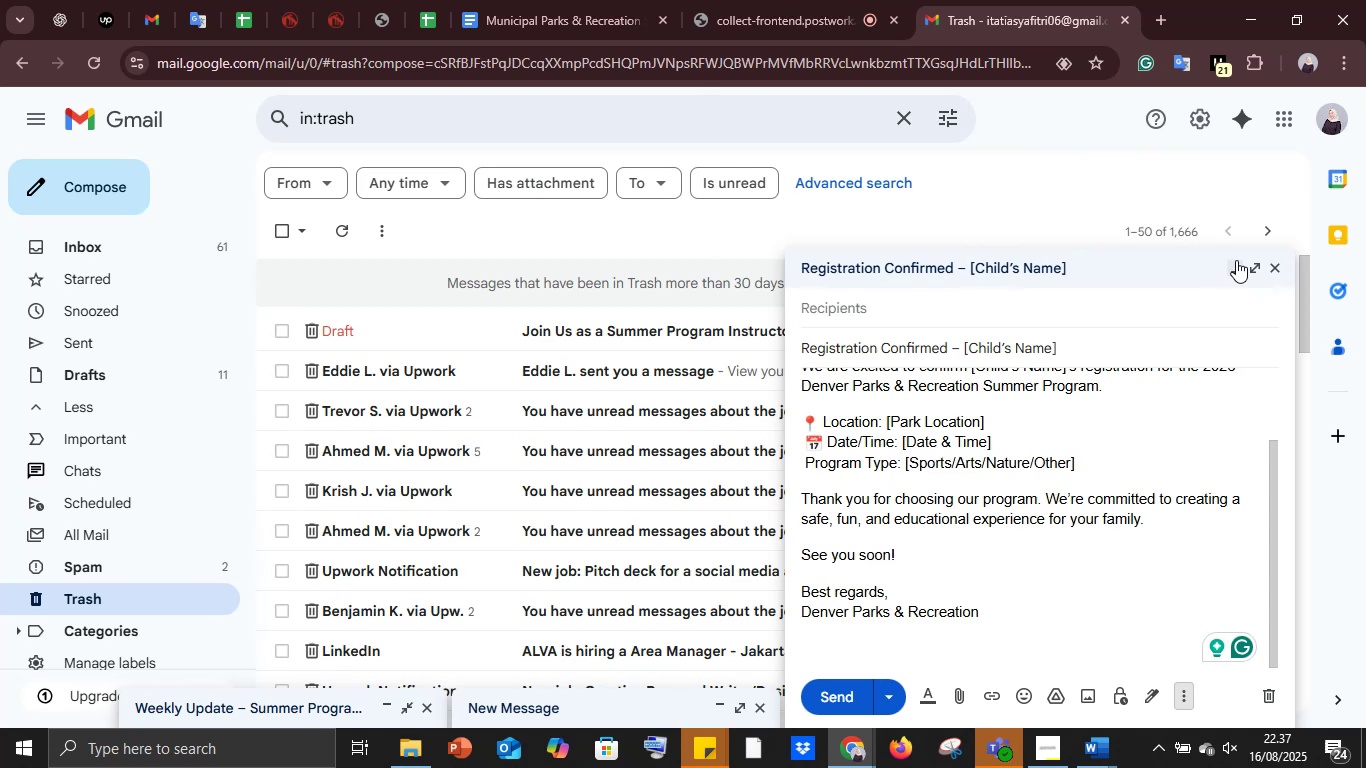 
left_click([1278, 270])
 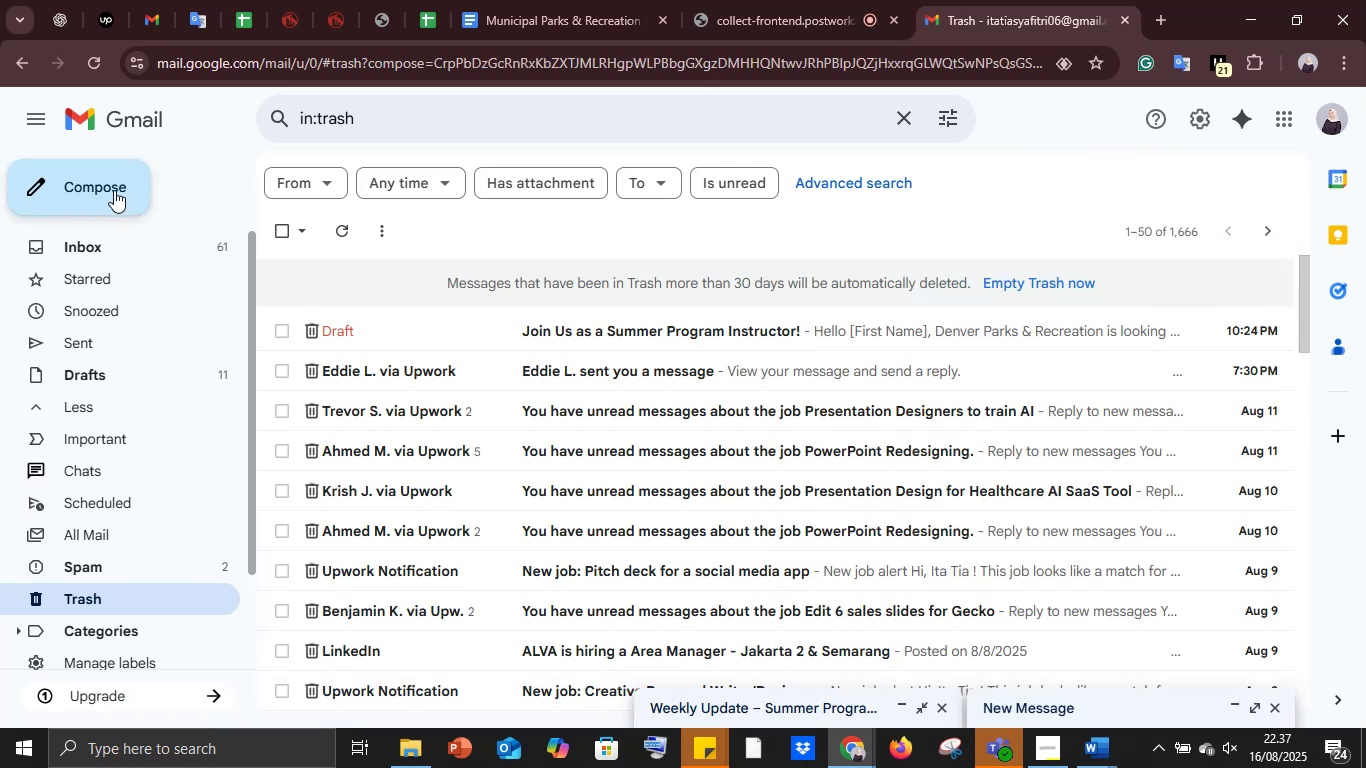 
left_click([114, 190])
 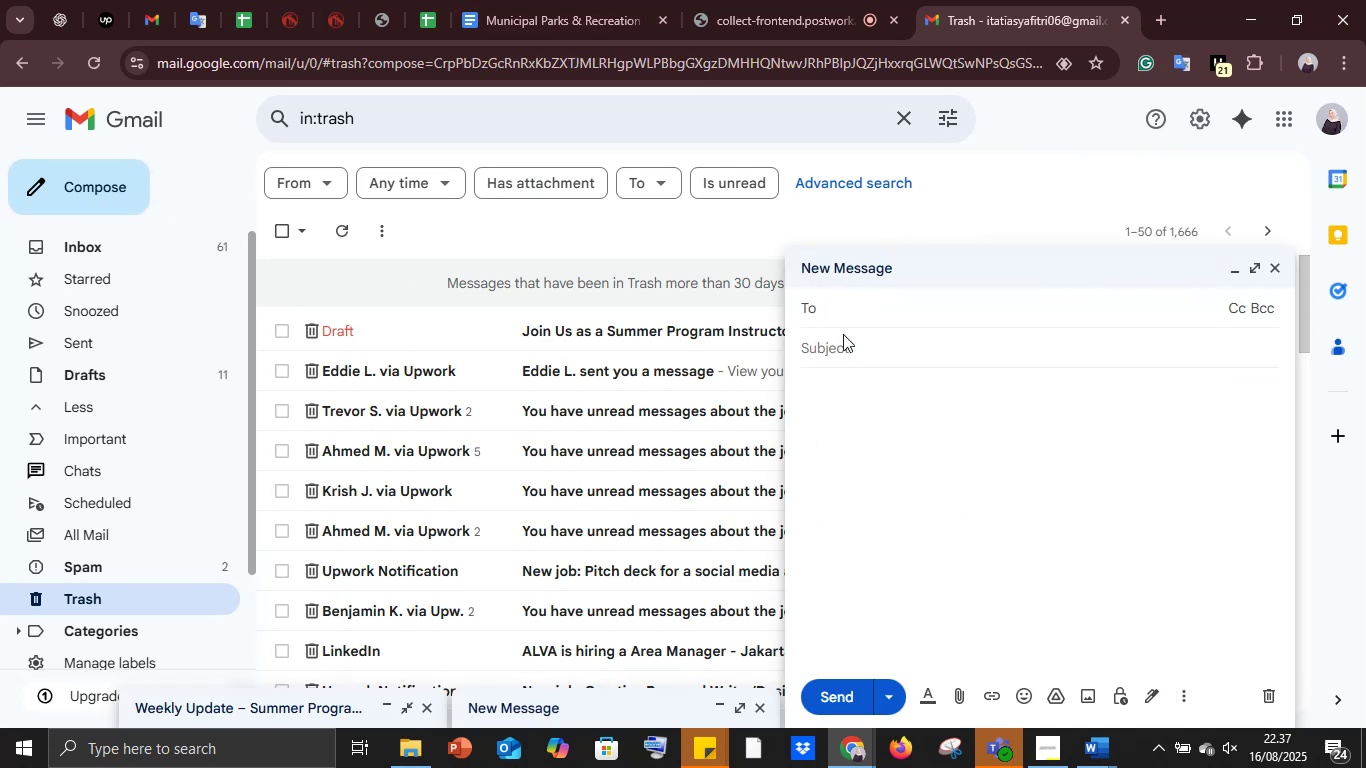 
left_click([837, 345])
 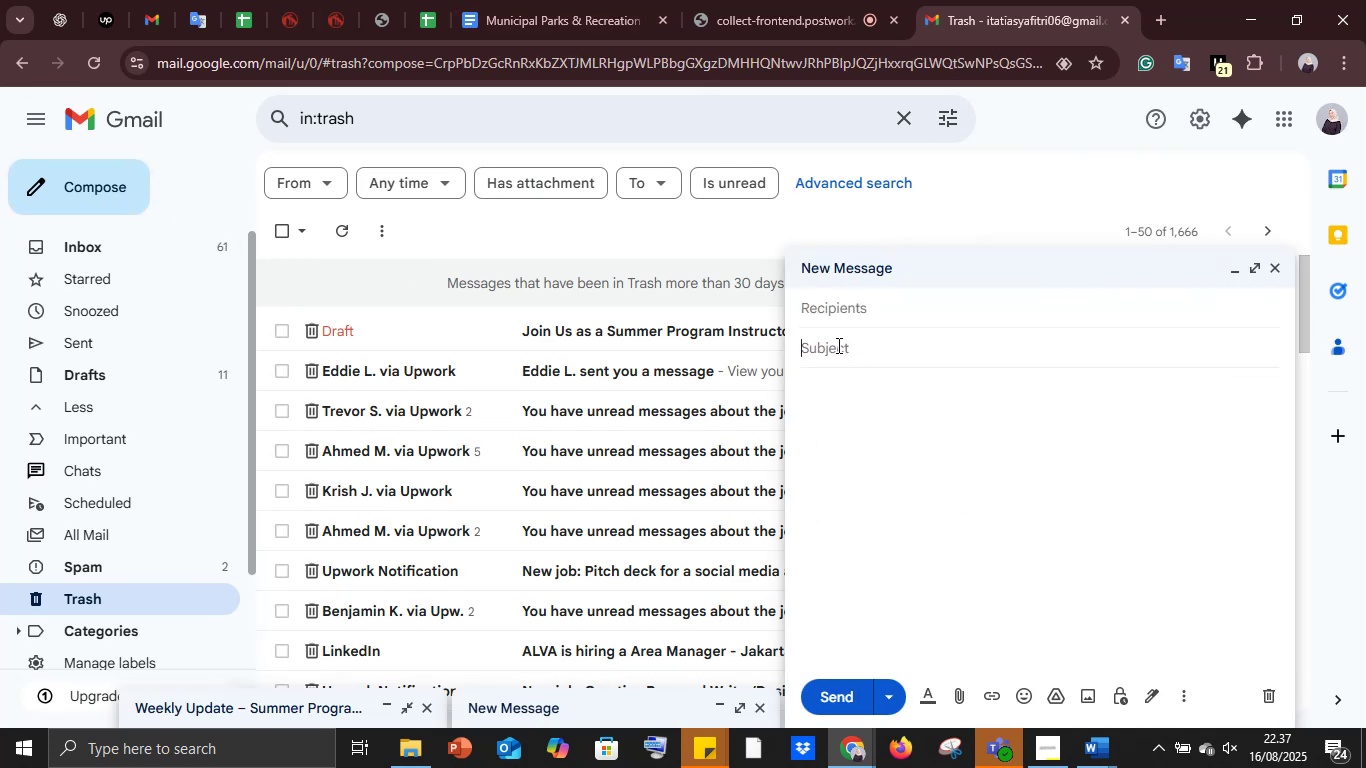 
key(Control+V)
 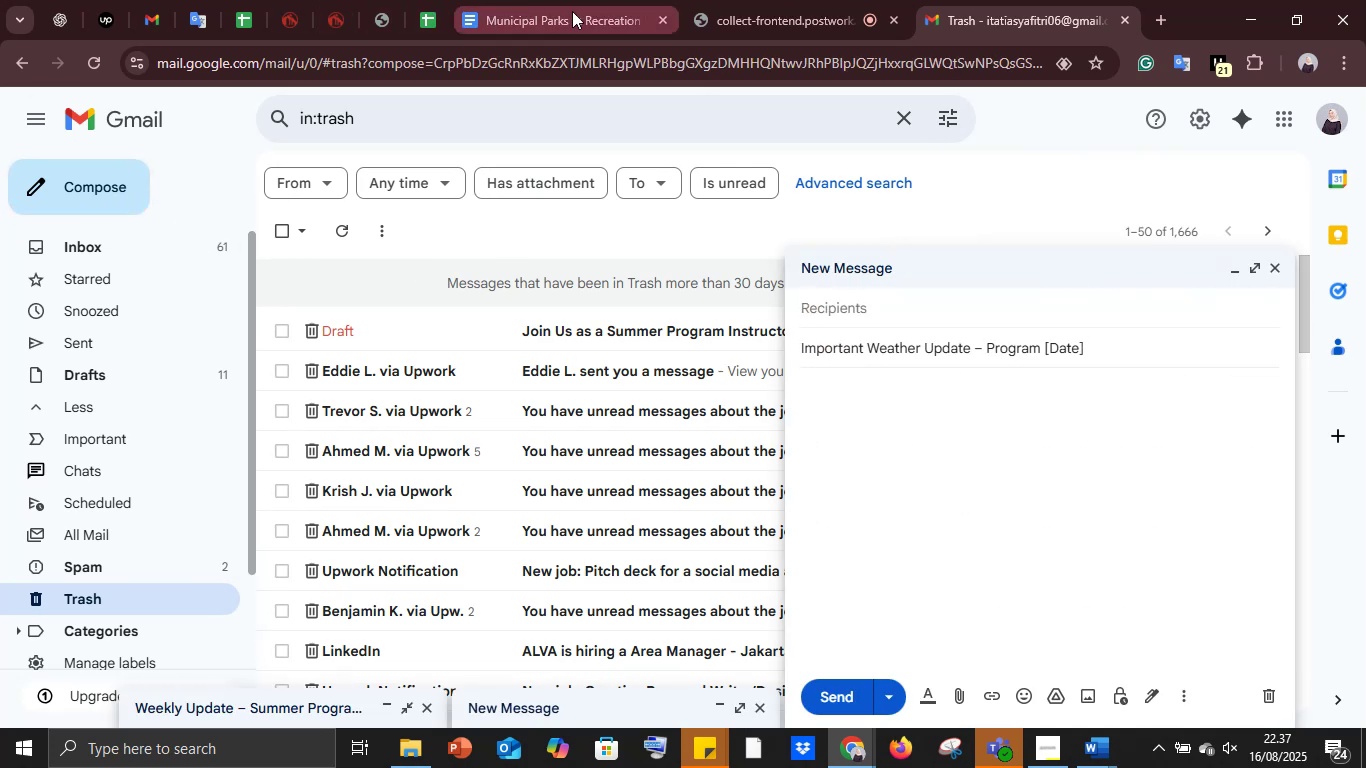 
left_click([572, 11])
 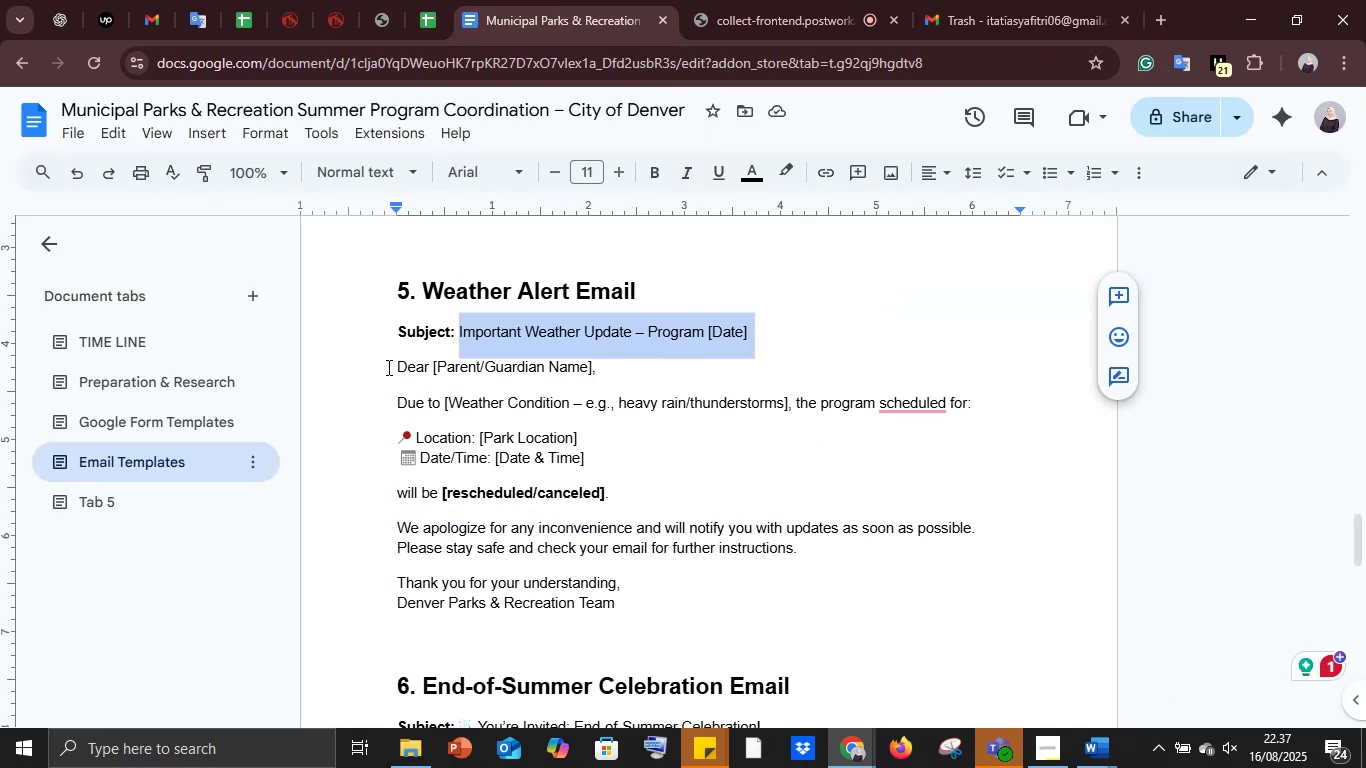 
left_click_drag(start_coordinate=[394, 366], to_coordinate=[672, 606])
 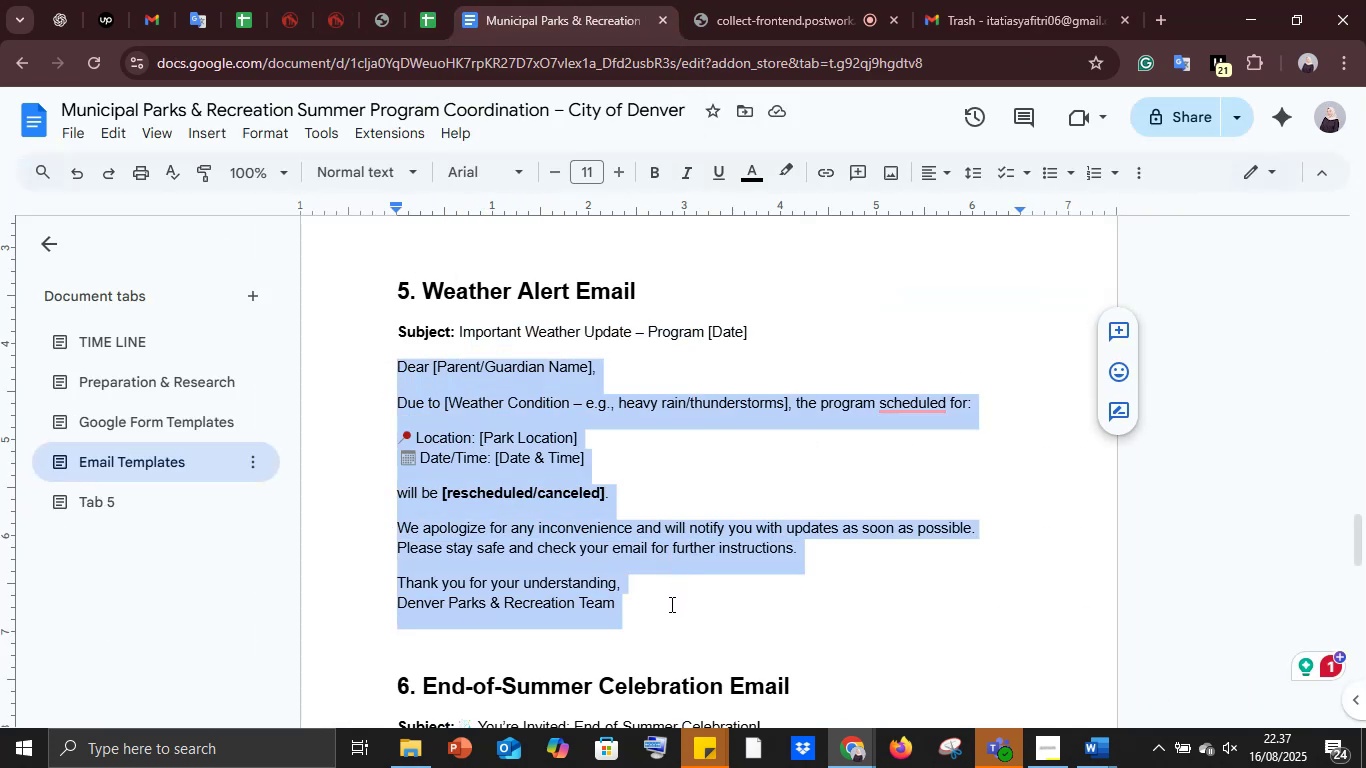 
key(Control+C)
 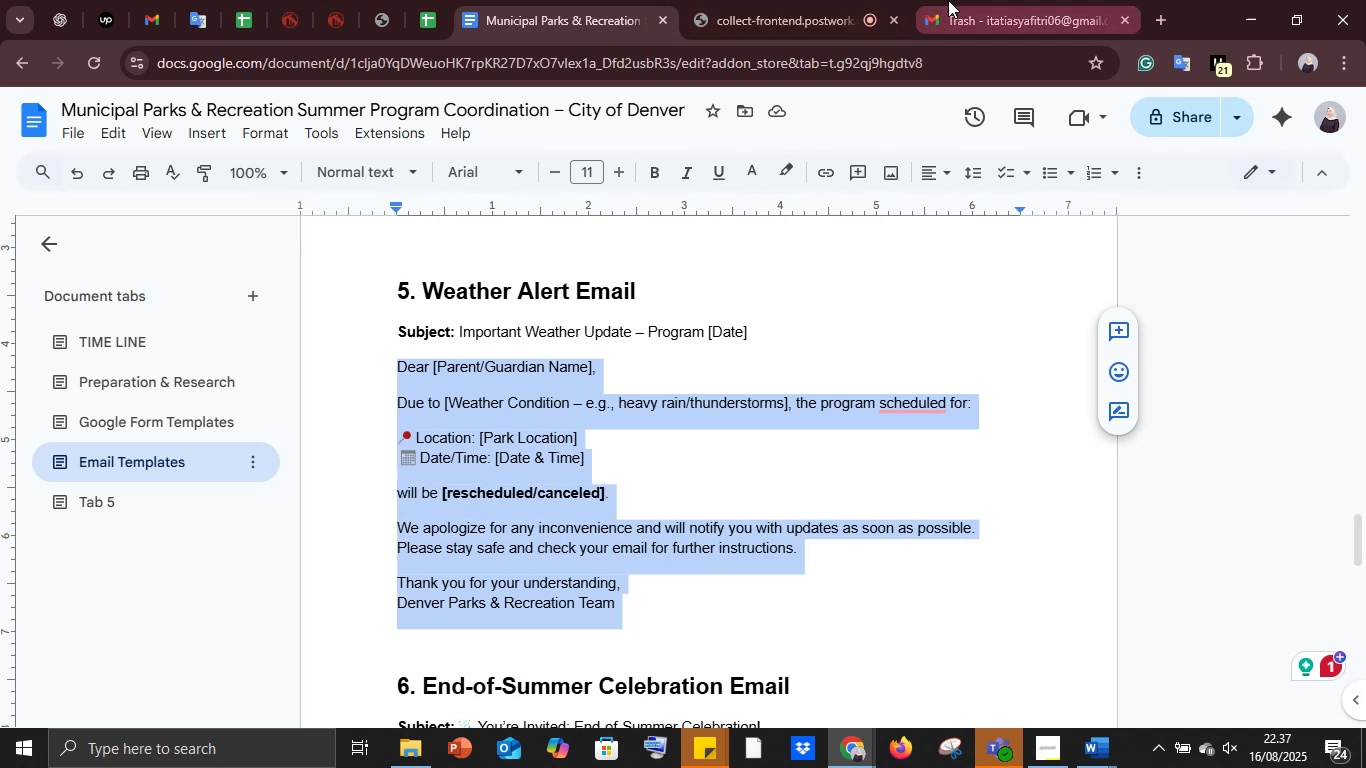 
left_click([948, 0])
 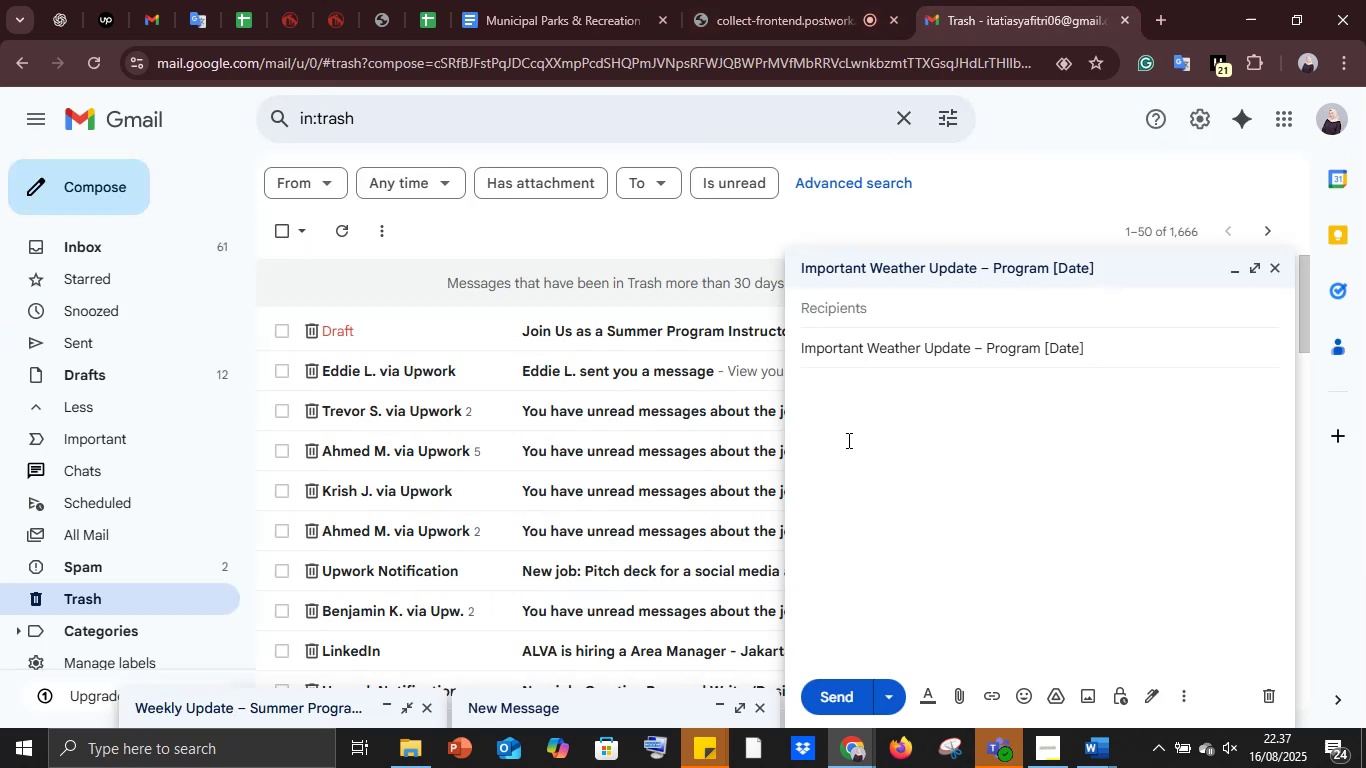 
left_click([847, 440])
 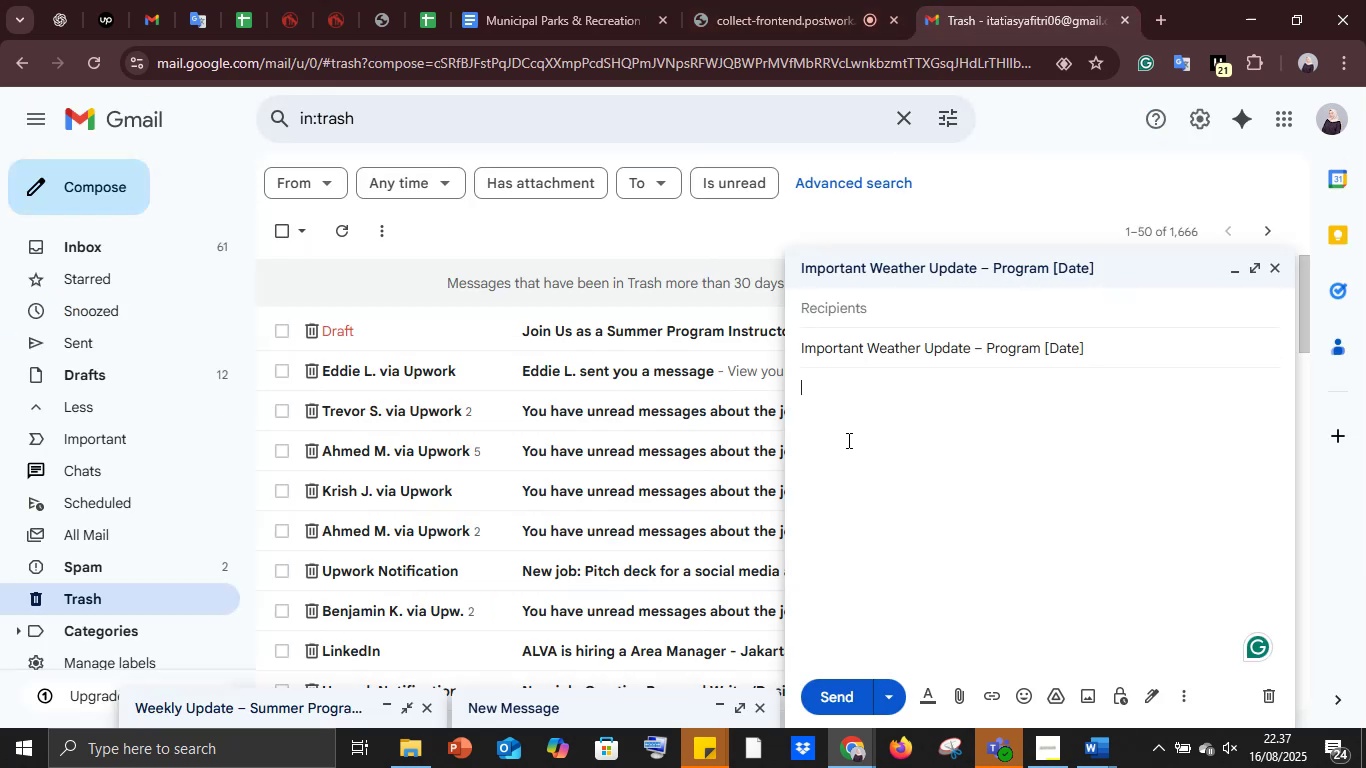 
key(Control+V)
 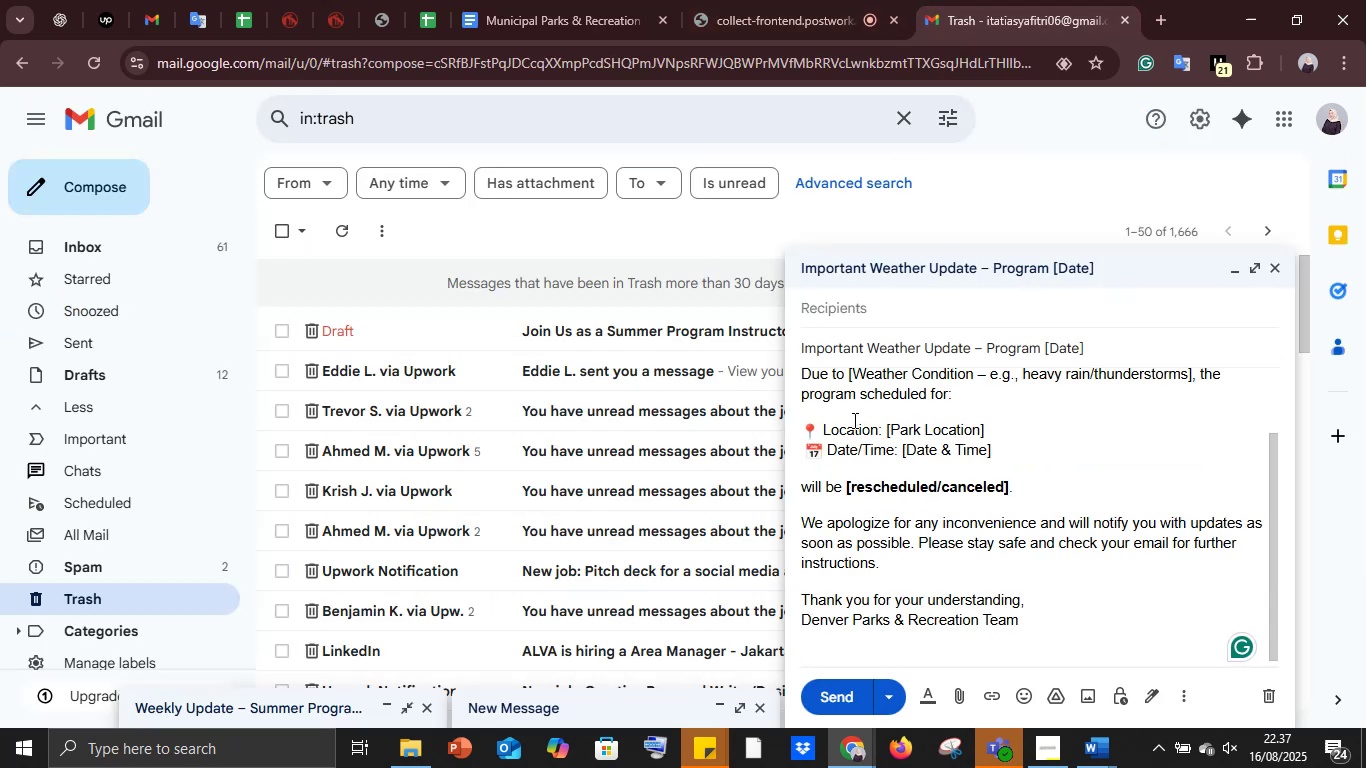 
scroll: coordinate [853, 420], scroll_direction: up, amount: 5.0
 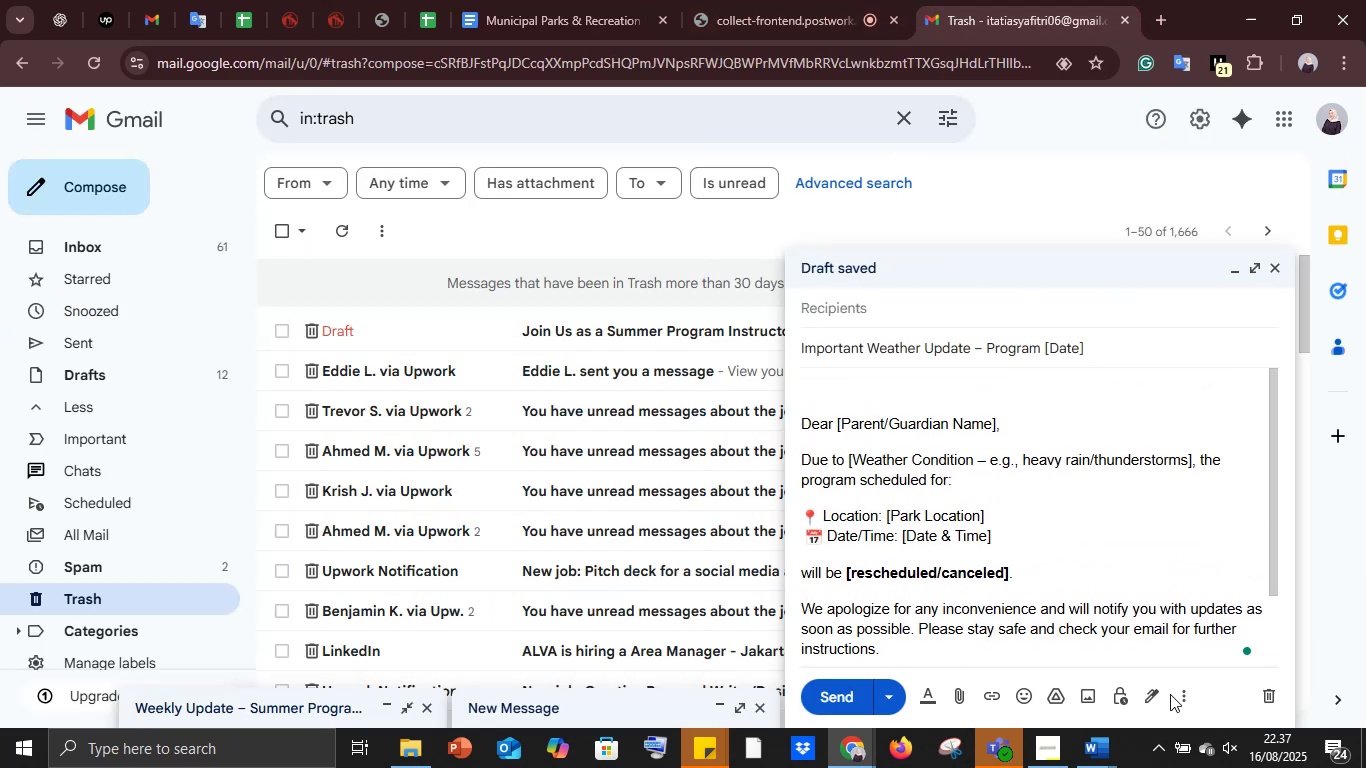 
left_click([1182, 695])
 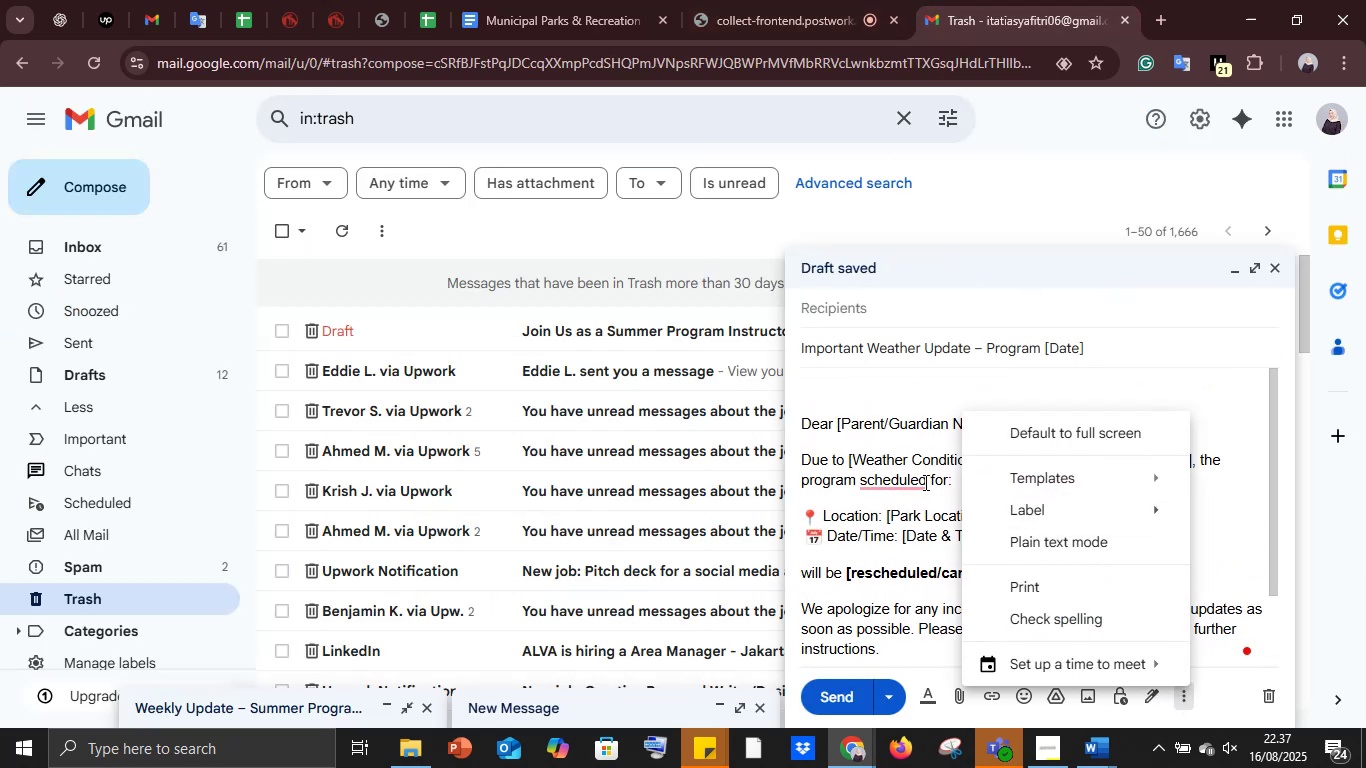 
left_click([916, 480])
 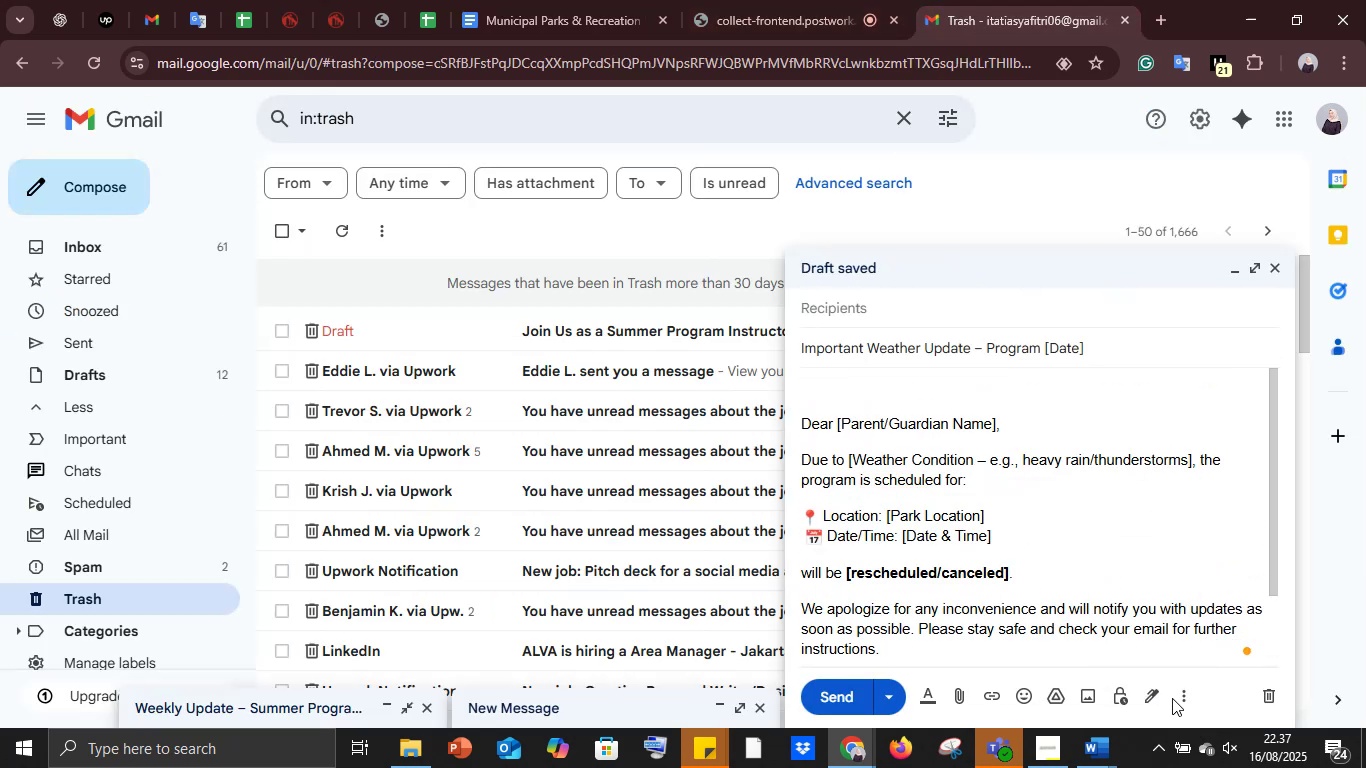 
left_click([1183, 697])
 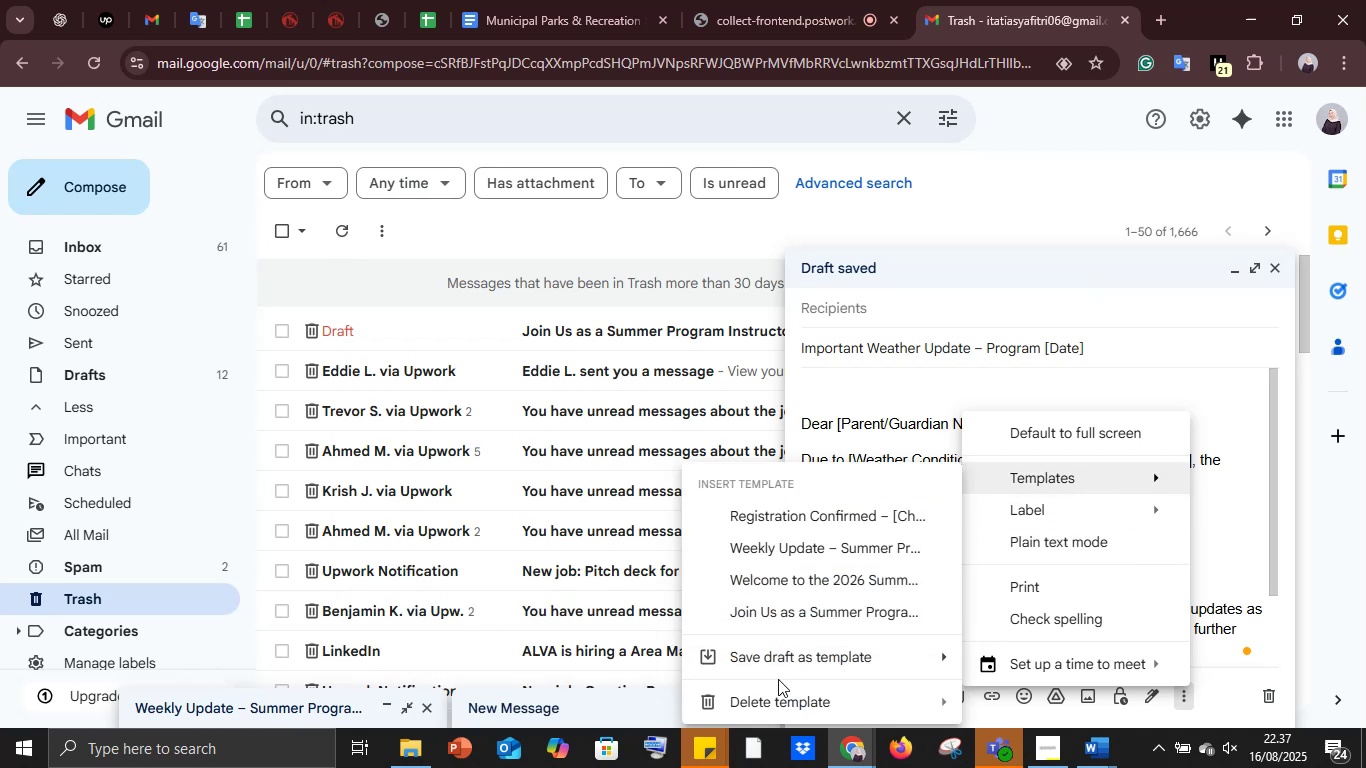 
wait(5.44)
 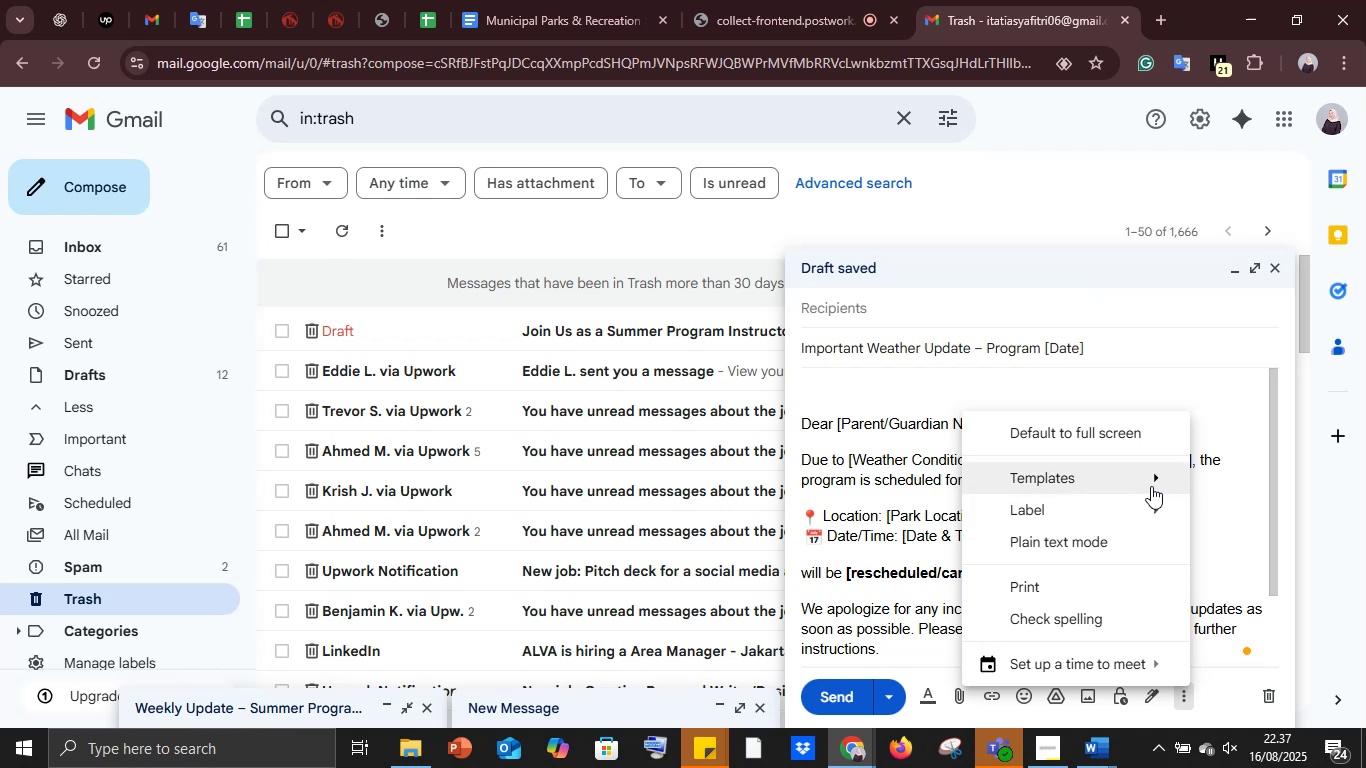 
left_click([528, 655])
 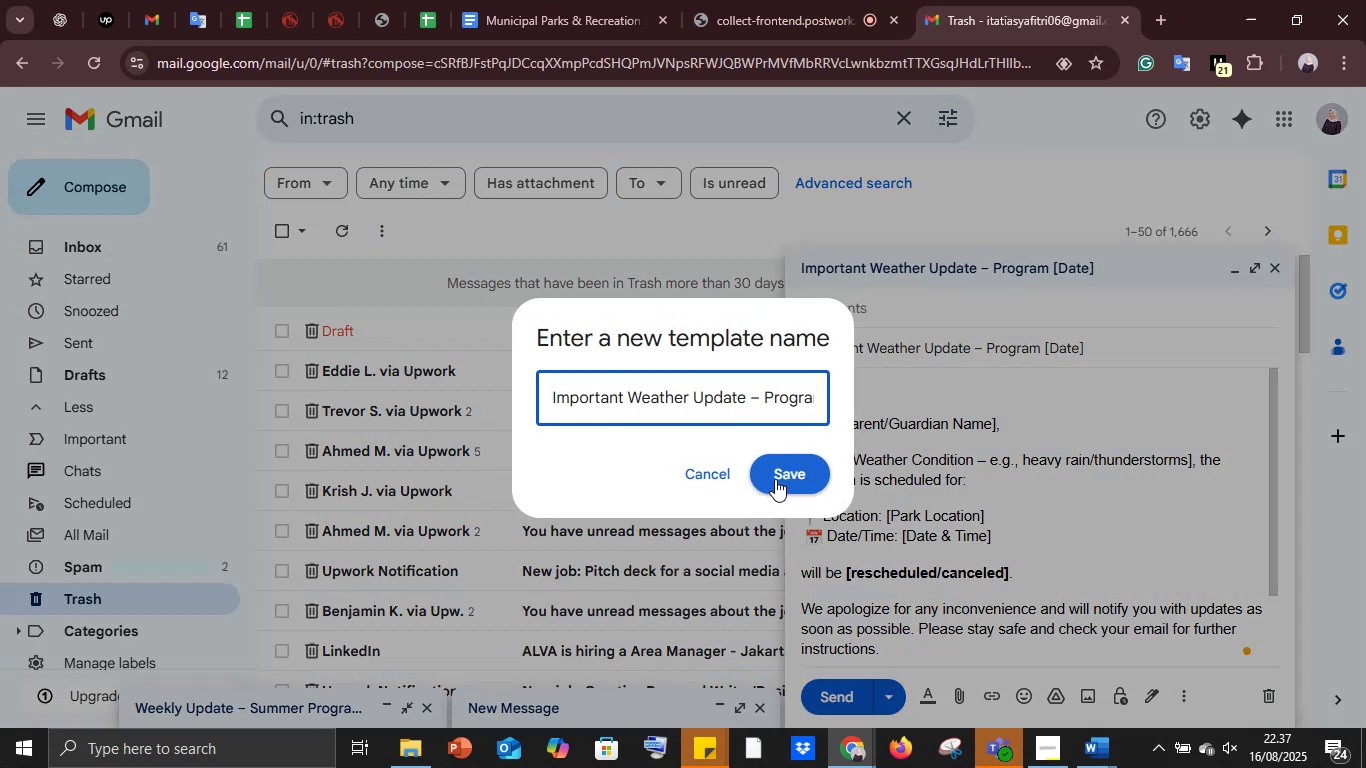 
left_click([777, 478])
 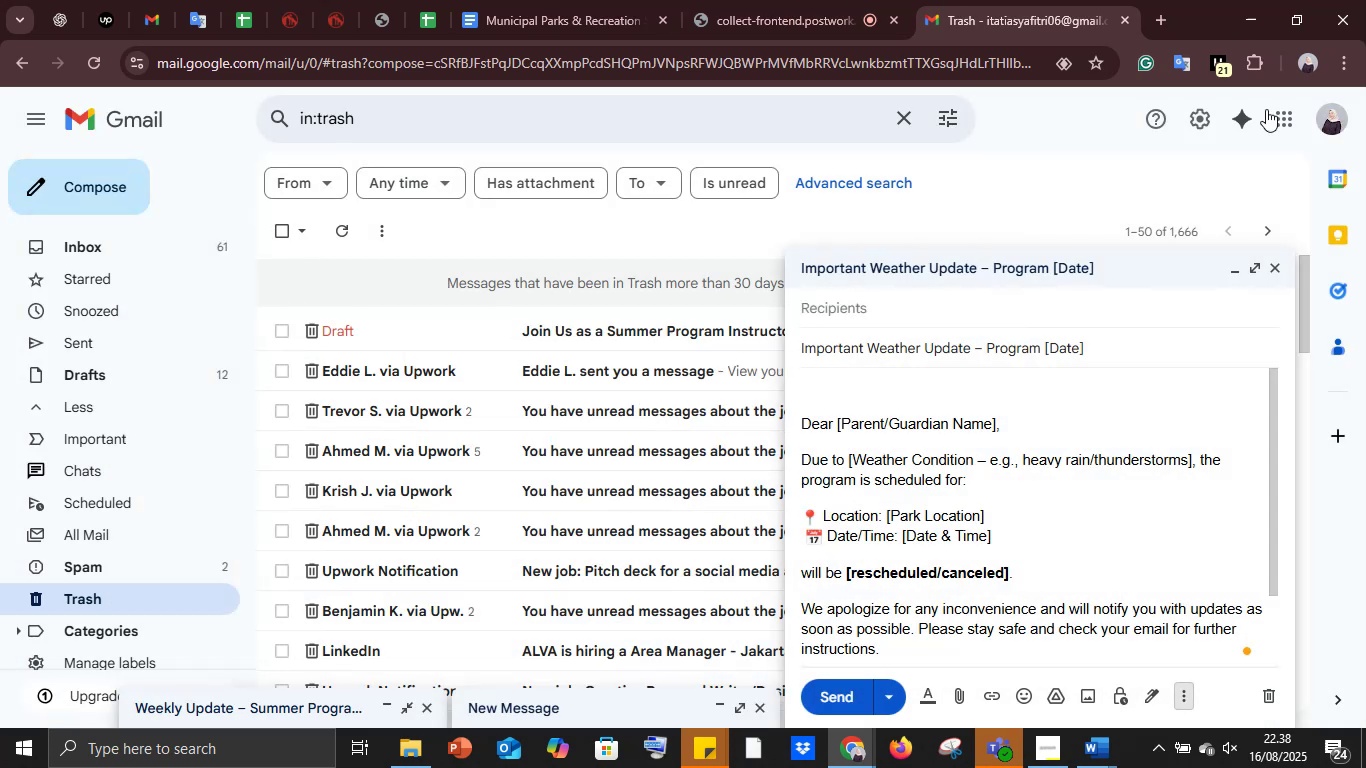 
left_click([1275, 262])
 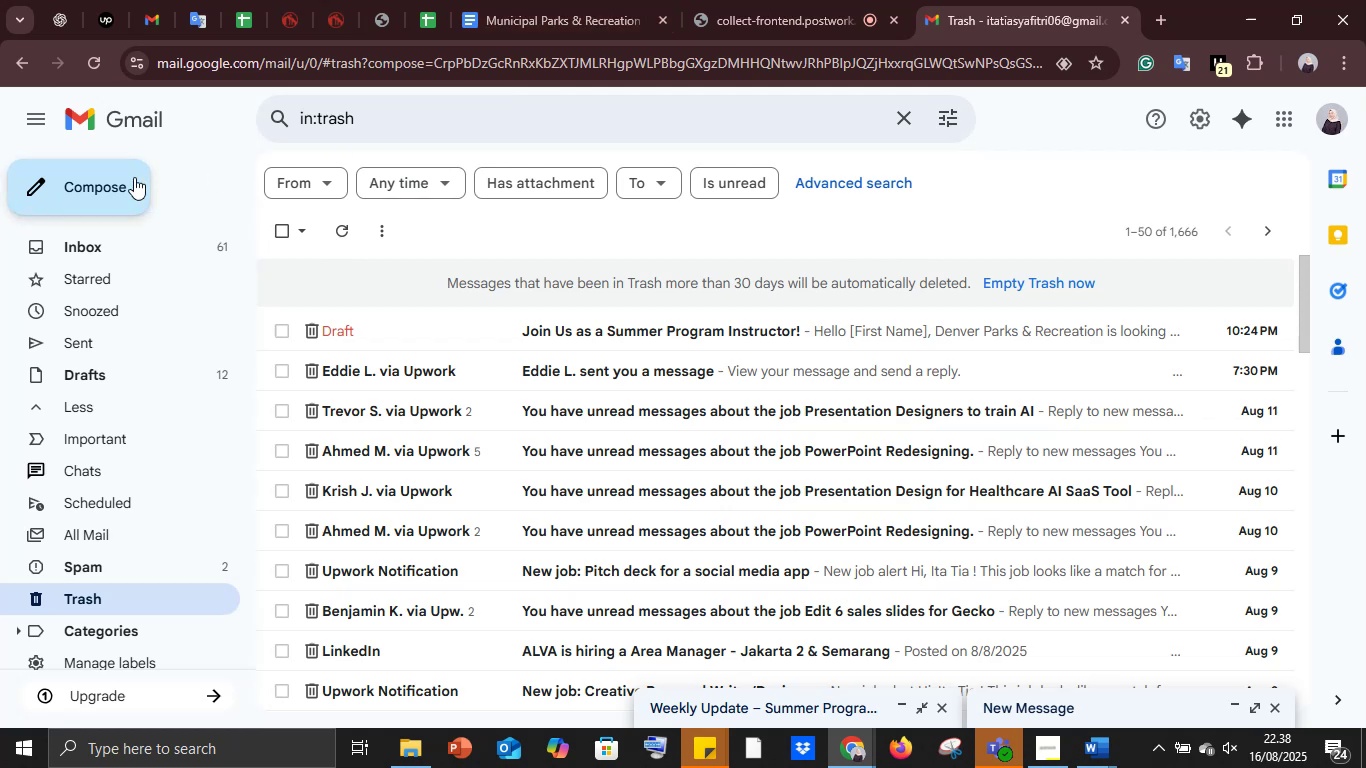 
left_click([104, 182])
 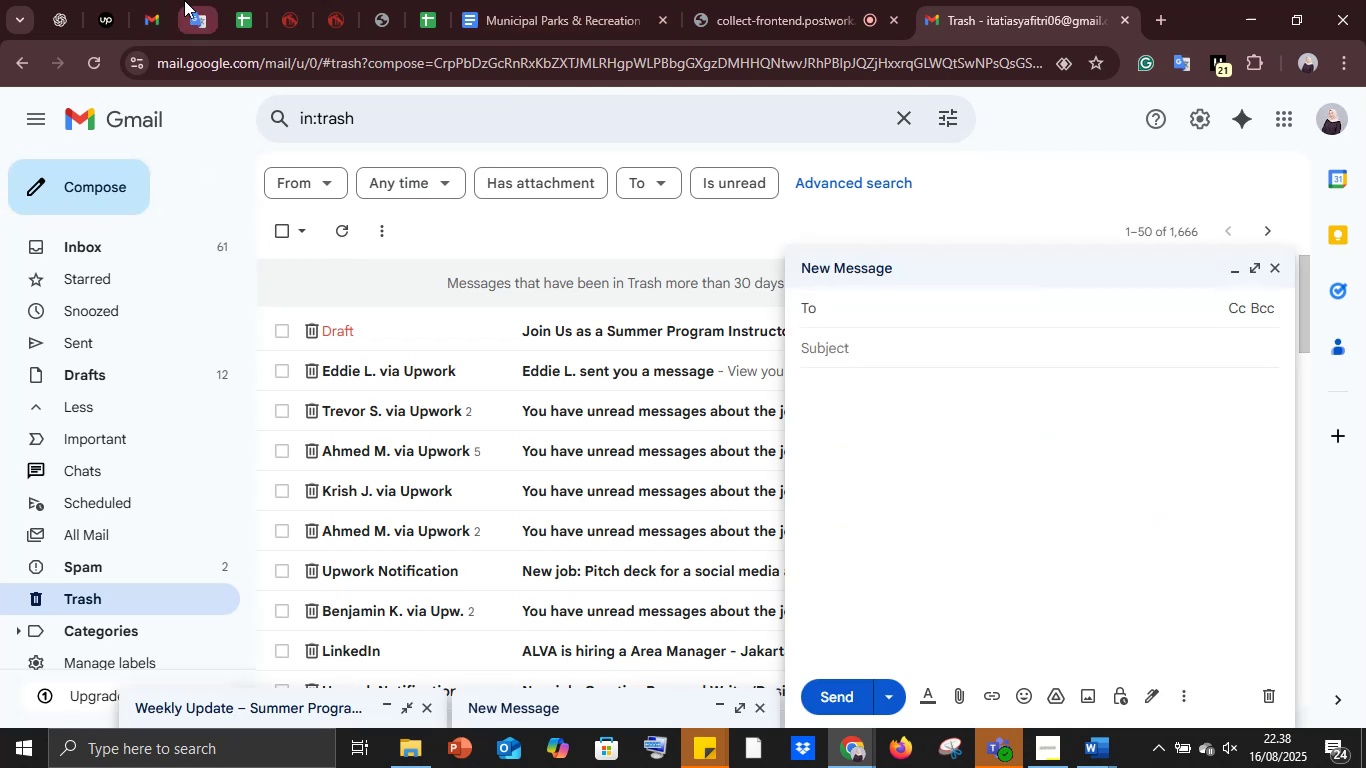 
left_click([184, 0])
 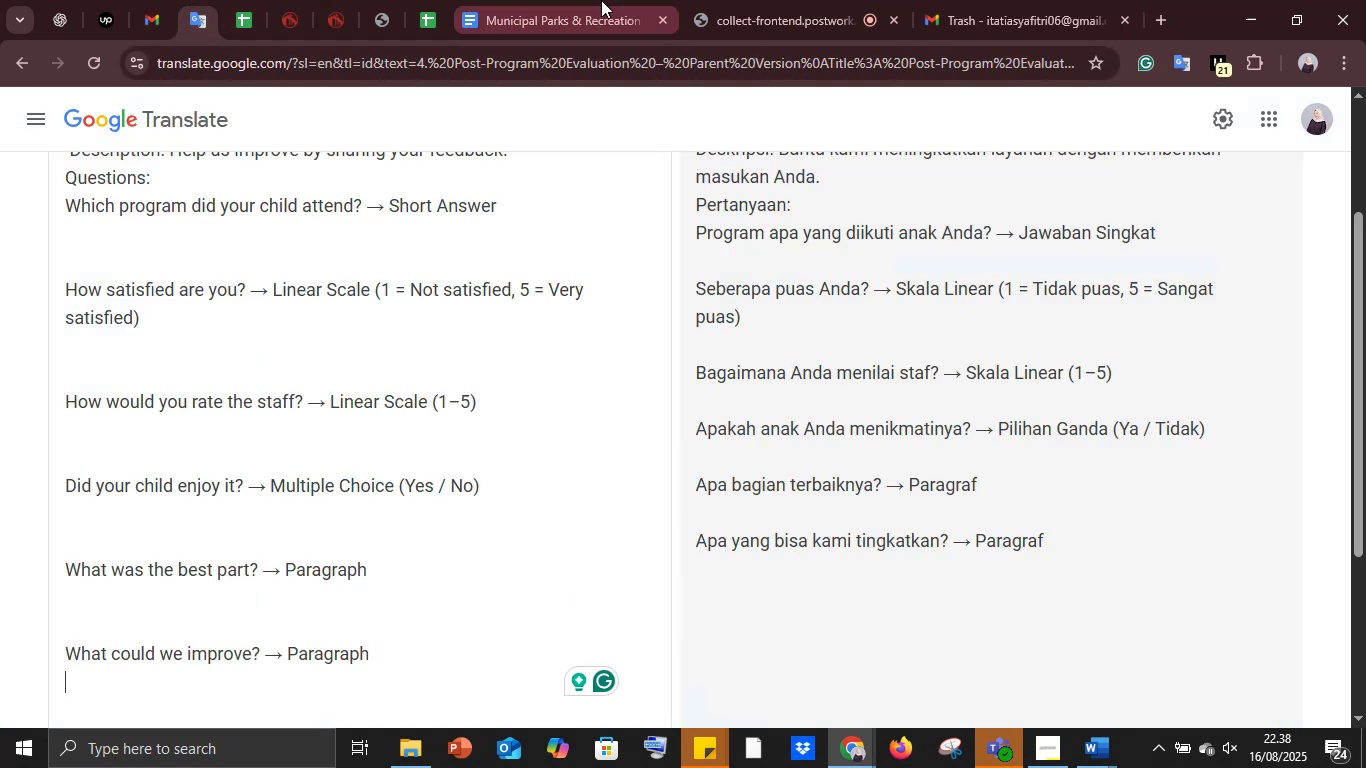 
left_click([601, 0])
 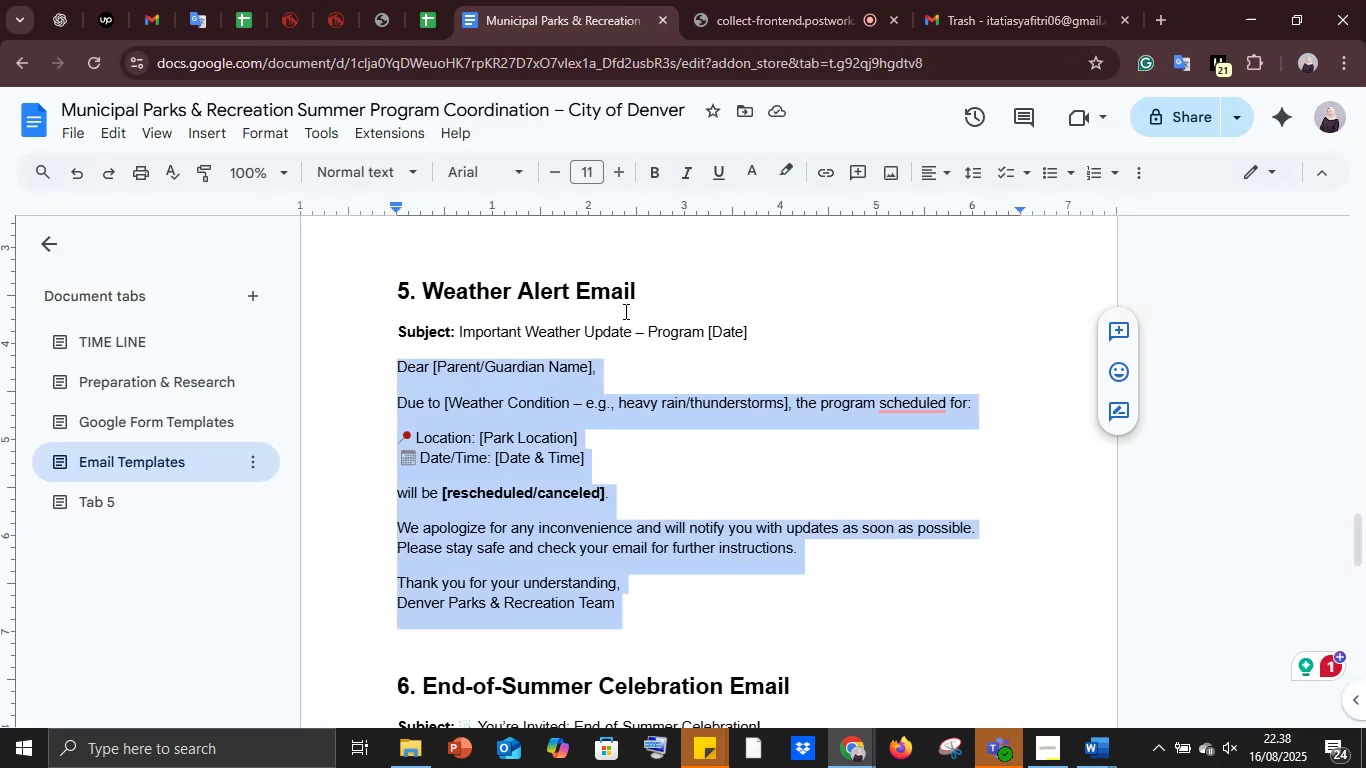 
scroll: coordinate [613, 321], scroll_direction: down, amount: 2.0
 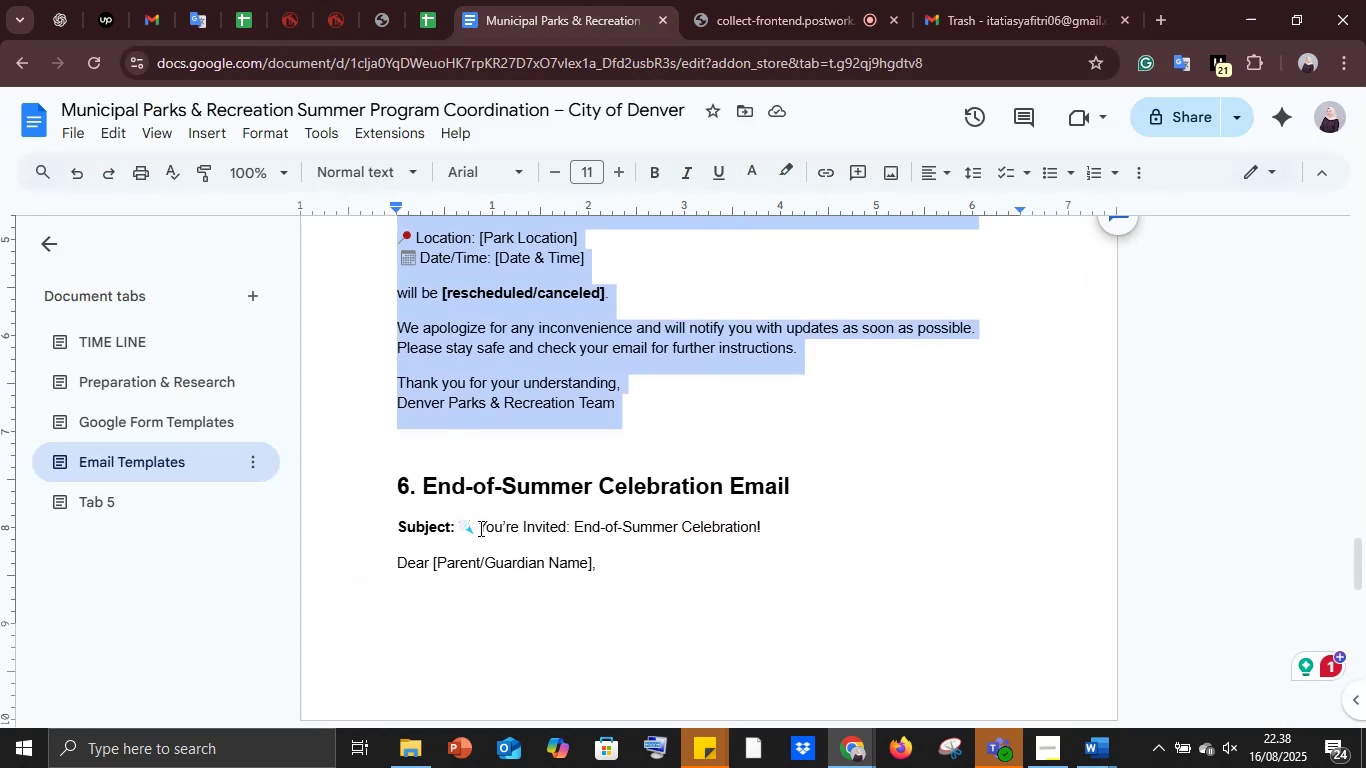 
left_click_drag(start_coordinate=[457, 525], to_coordinate=[771, 528])
 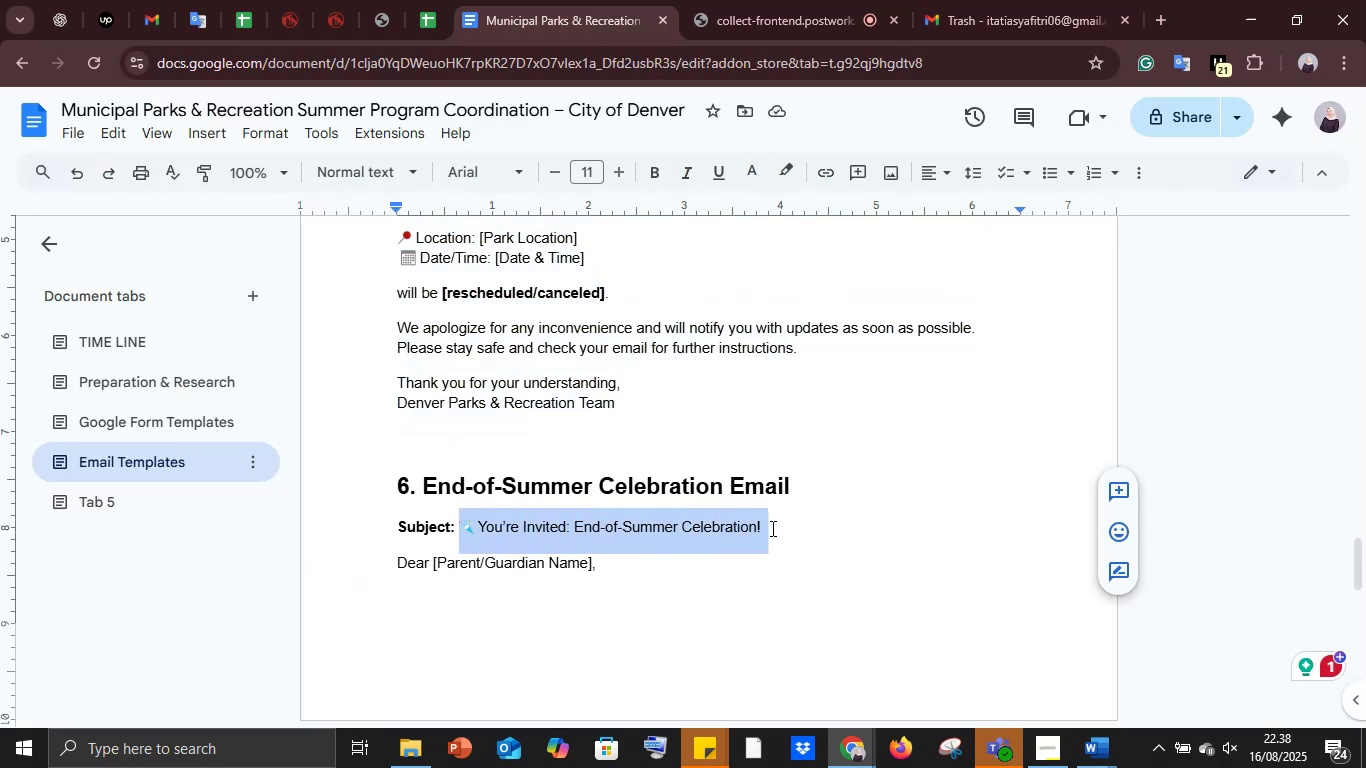 
key(Control+C)
 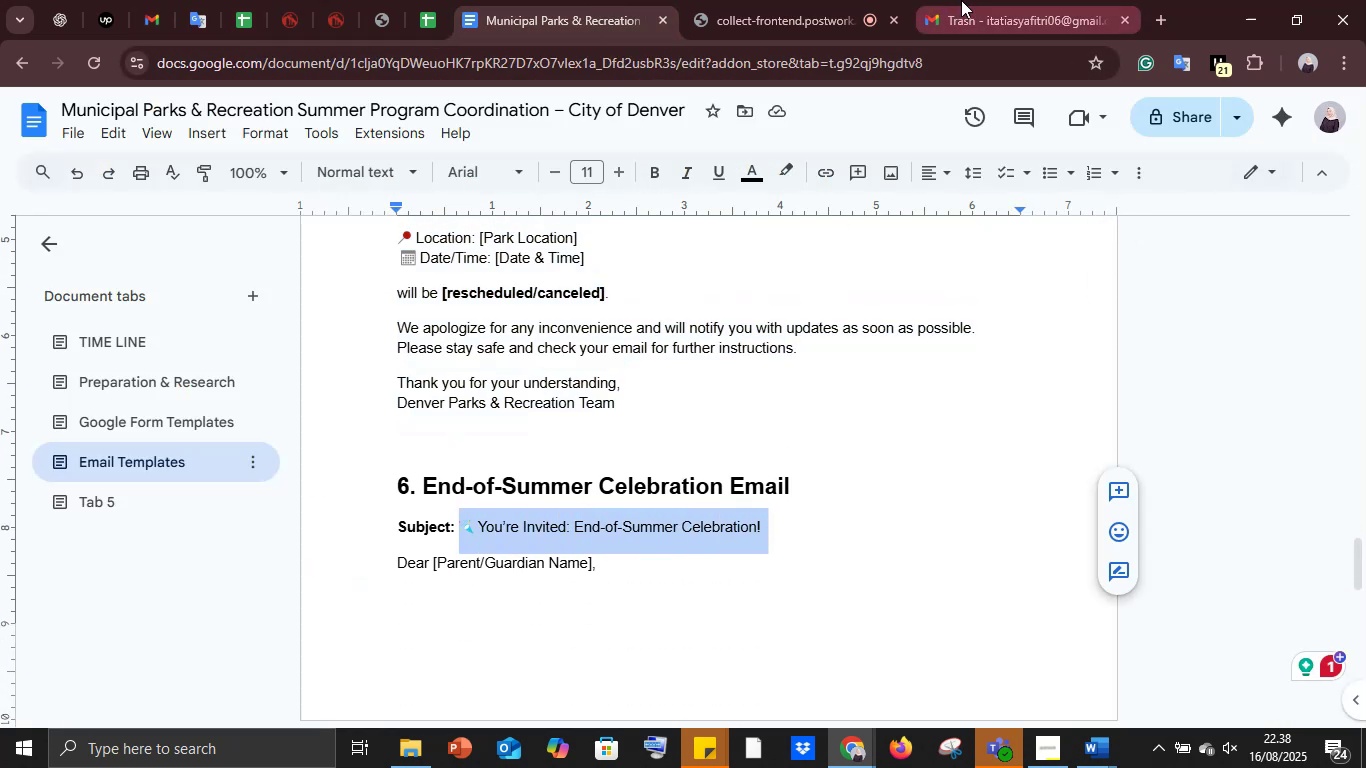 
left_click([961, 0])
 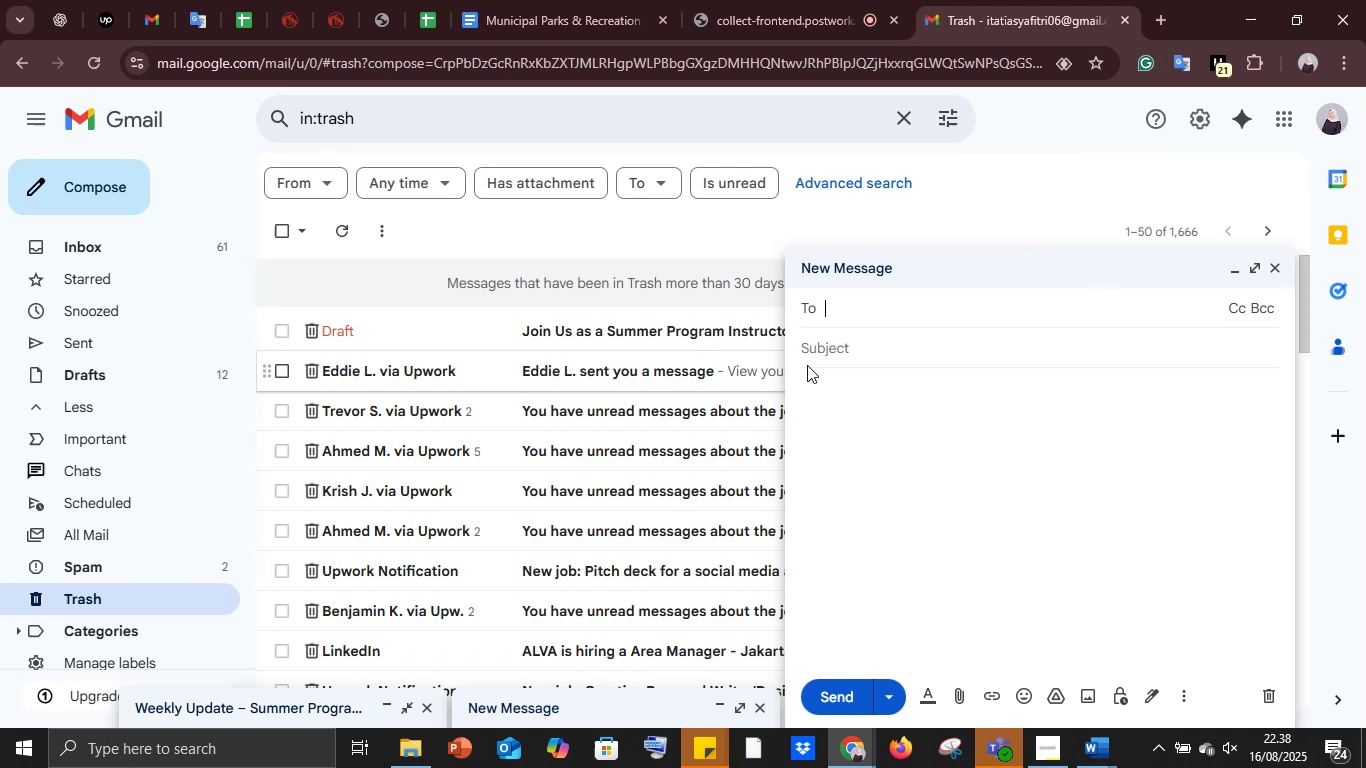 
key(Control+ControlLeft)
 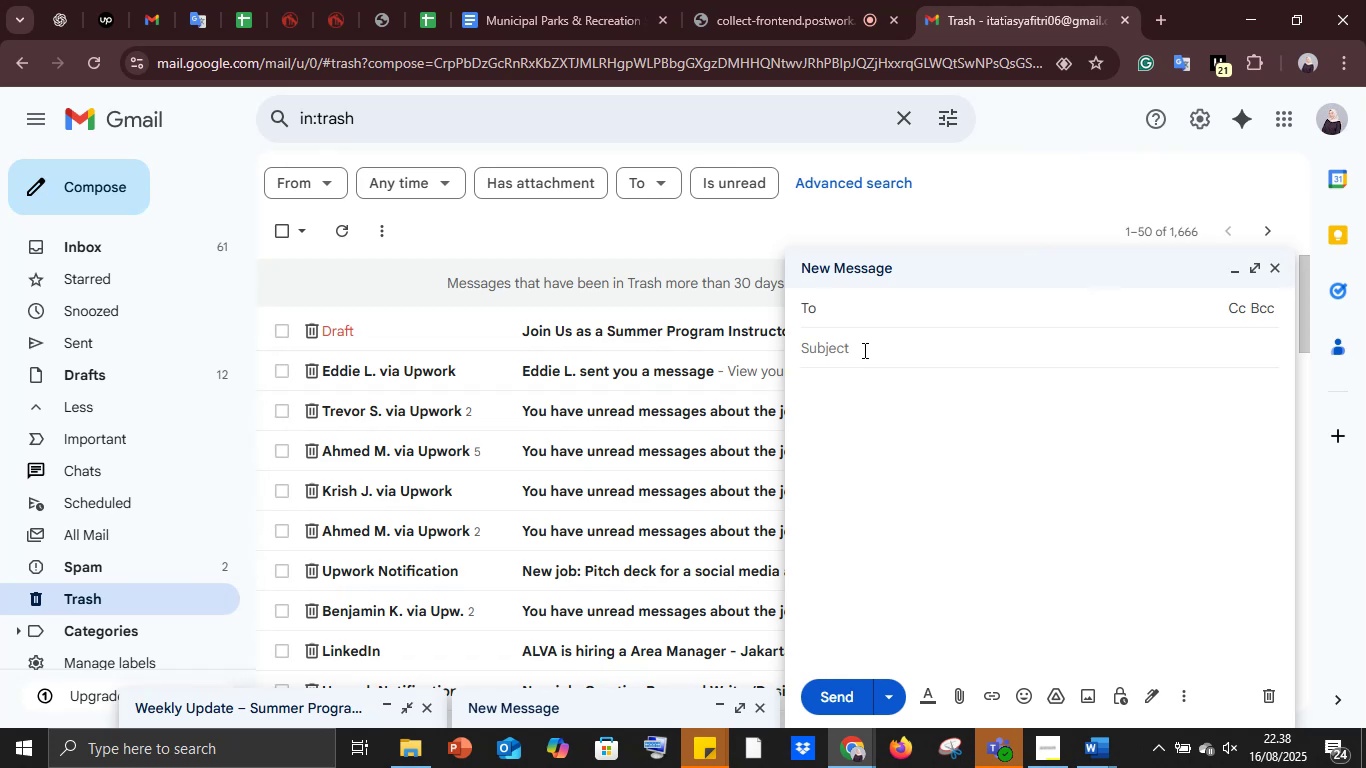 
key(Control+ControlLeft)
 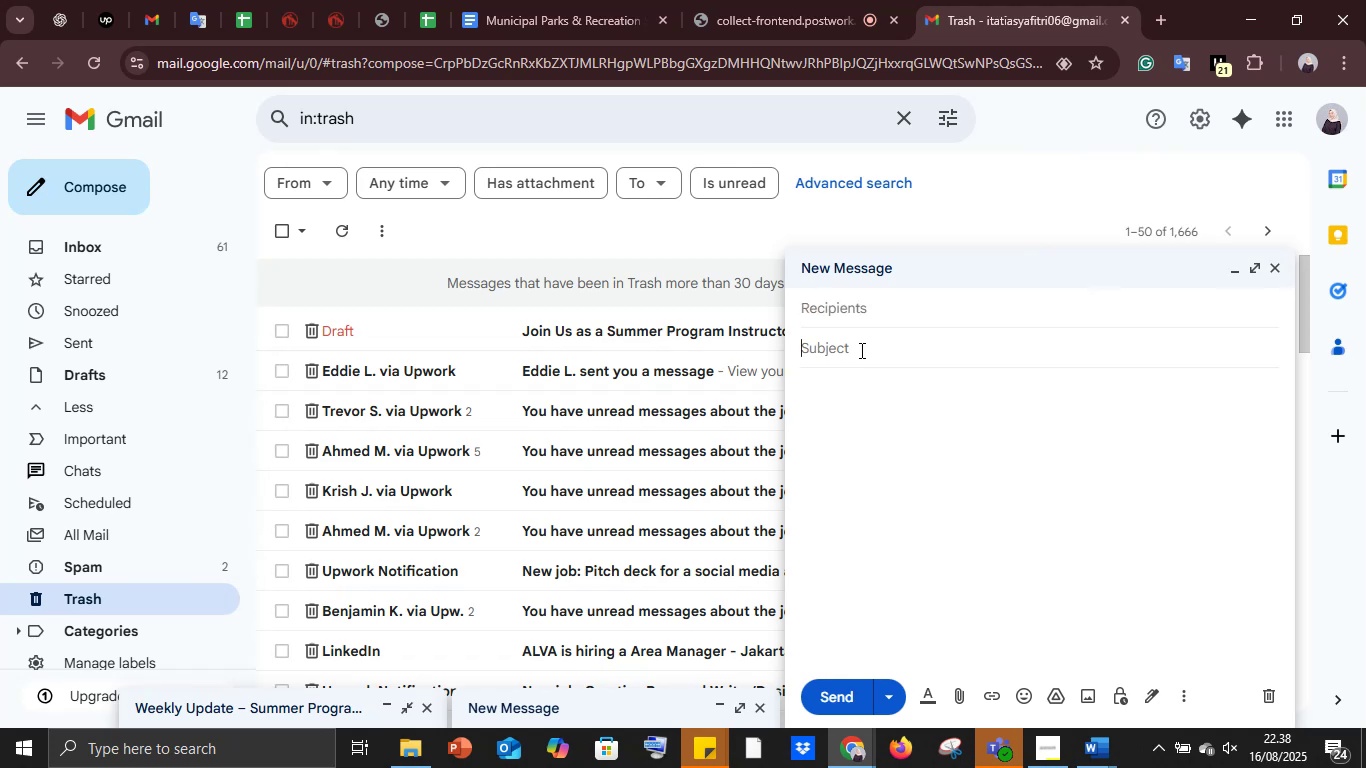 
key(Control+V)
 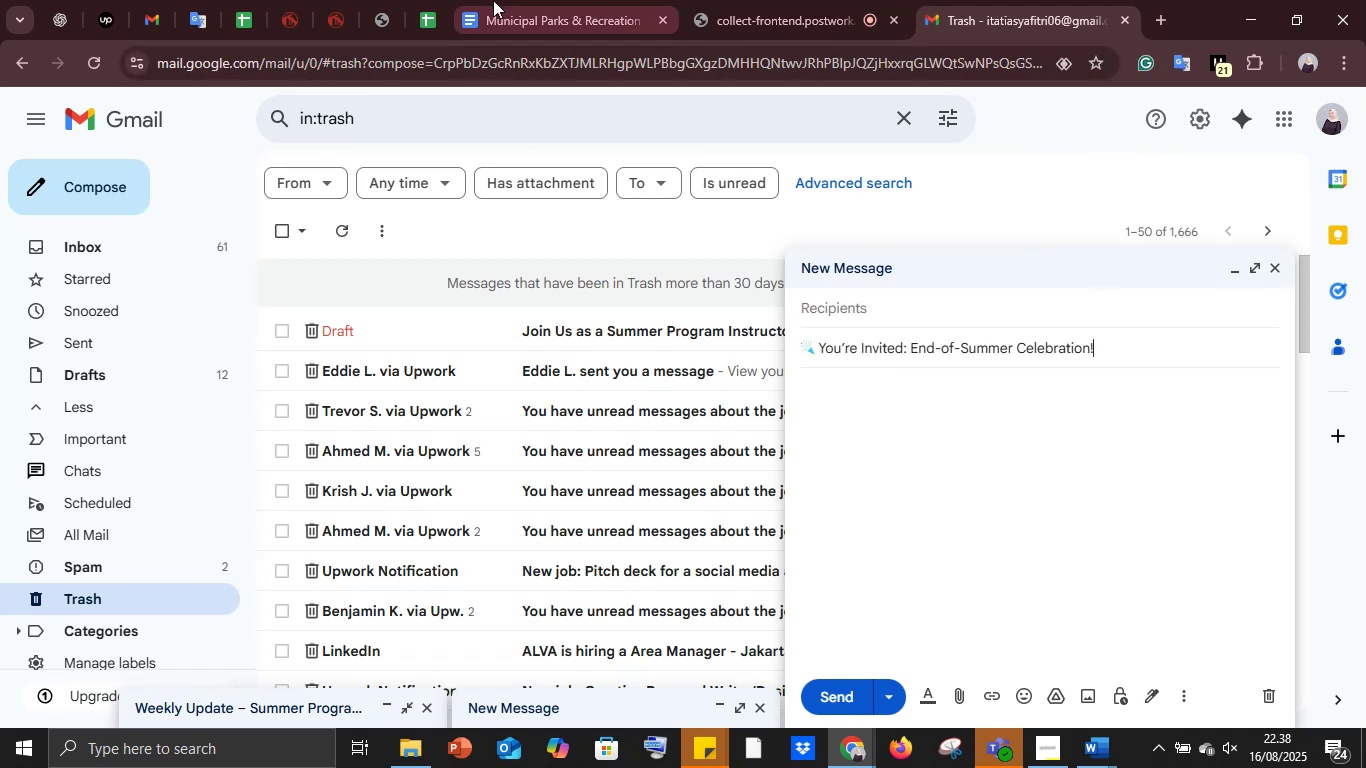 
left_click([493, 0])
 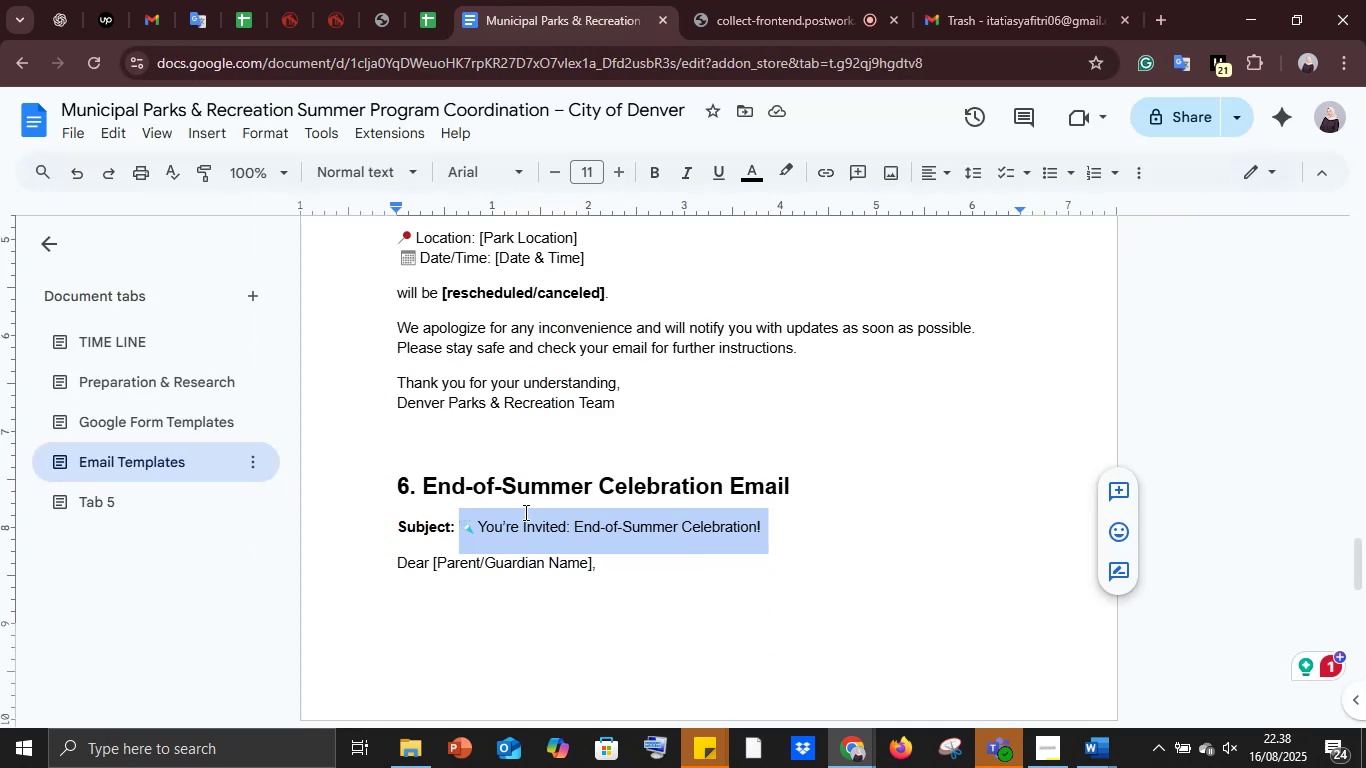 
scroll: coordinate [516, 512], scroll_direction: down, amount: 3.0
 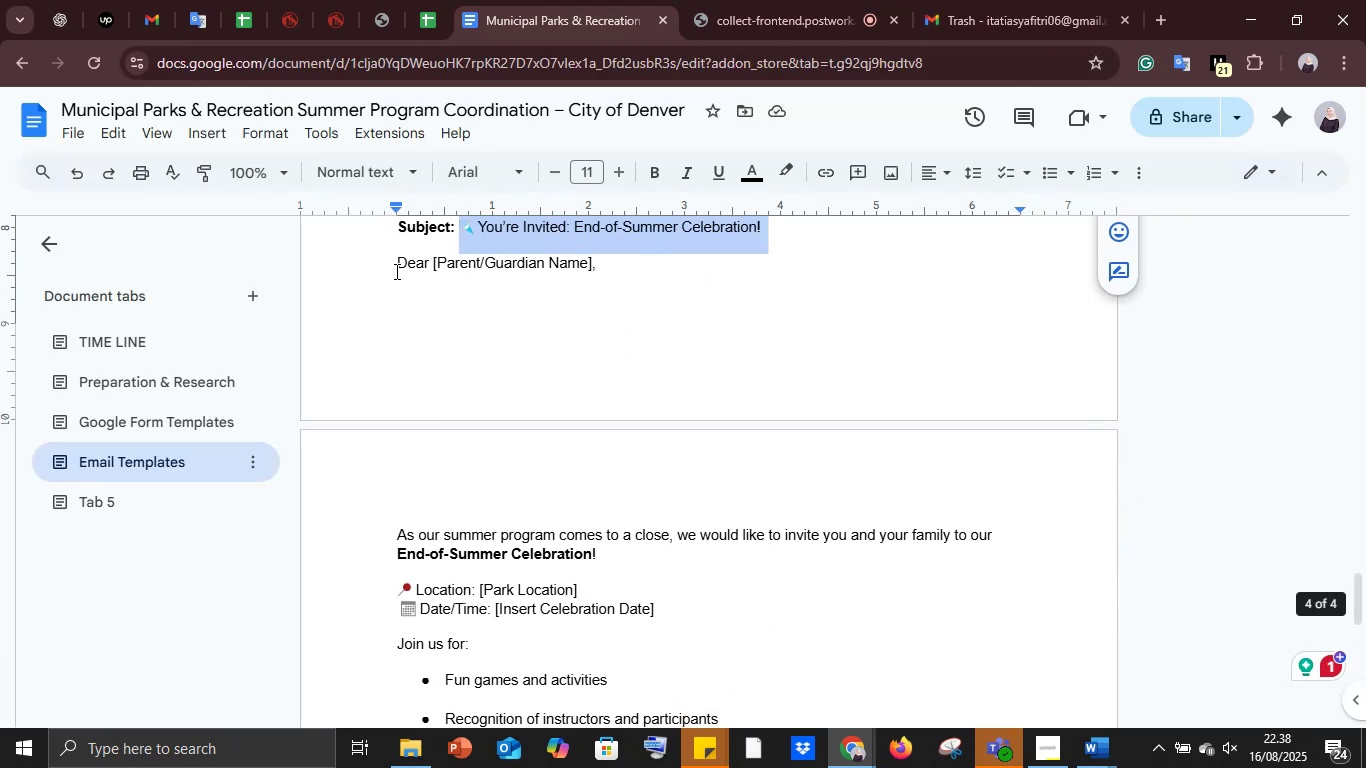 
left_click_drag(start_coordinate=[395, 270], to_coordinate=[648, 495])
 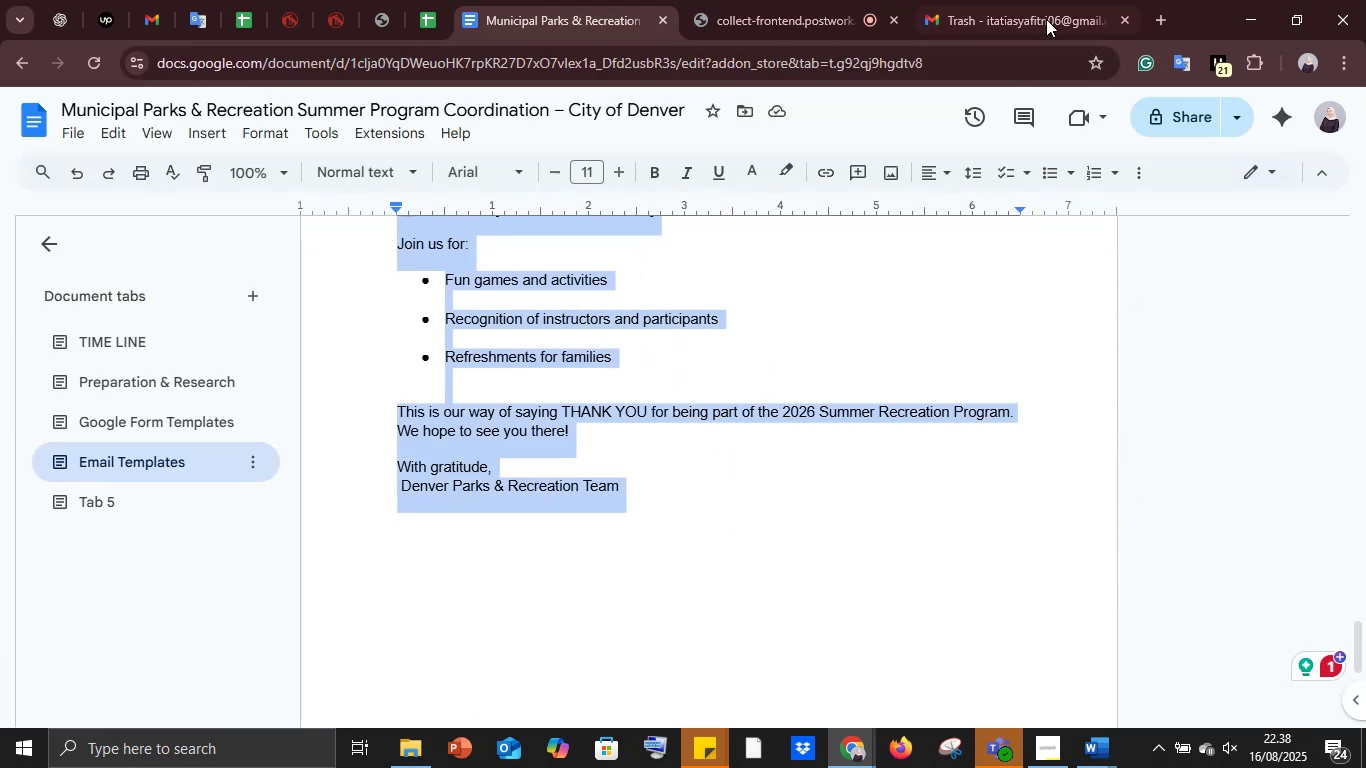 
scroll: coordinate [644, 452], scroll_direction: down, amount: 4.0
 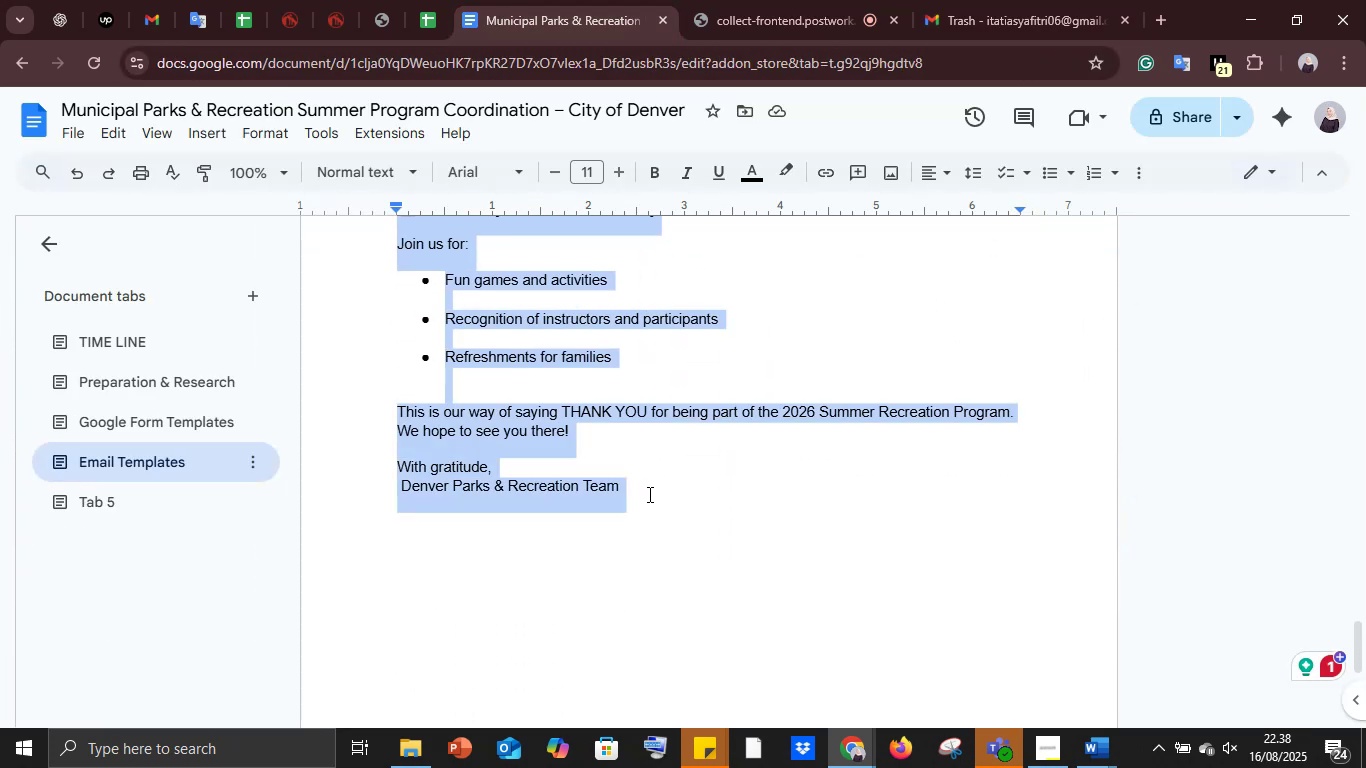 
key(Control+C)
 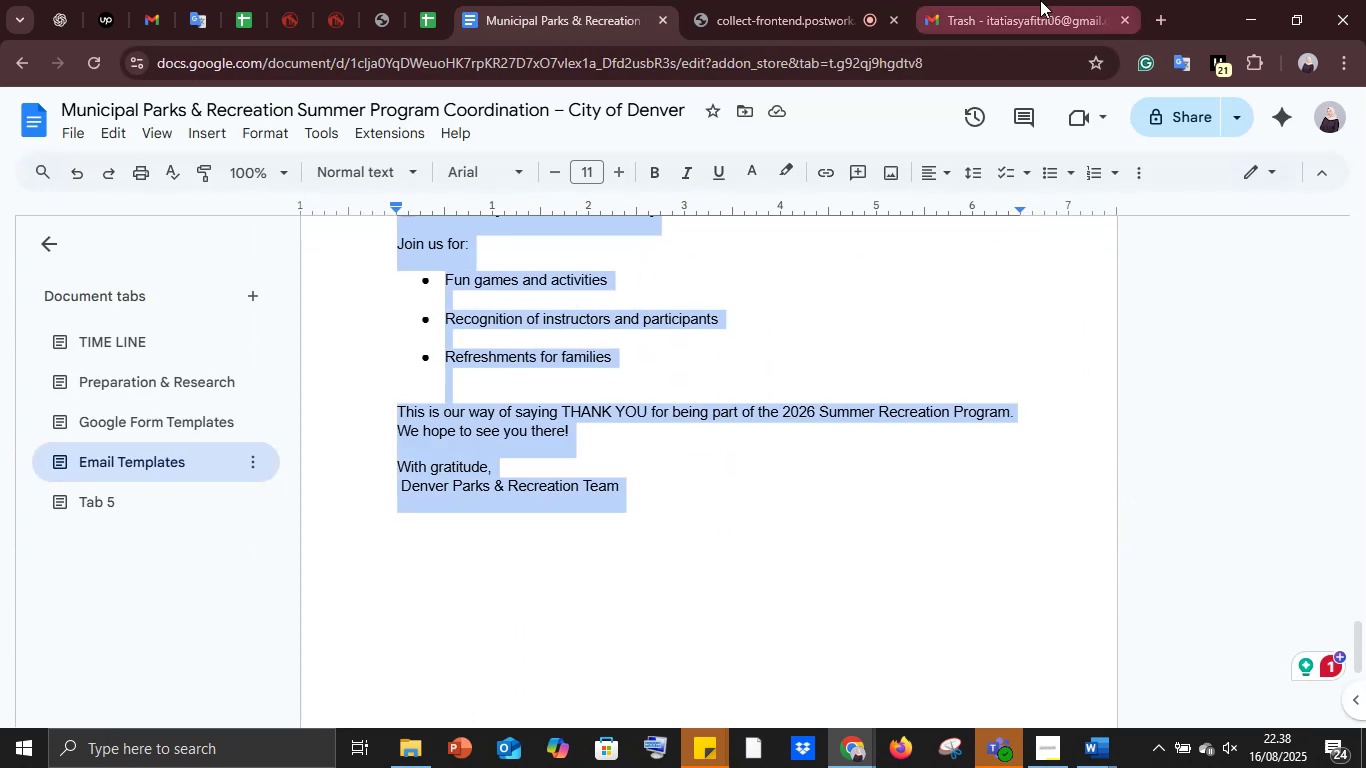 
left_click([1040, 0])
 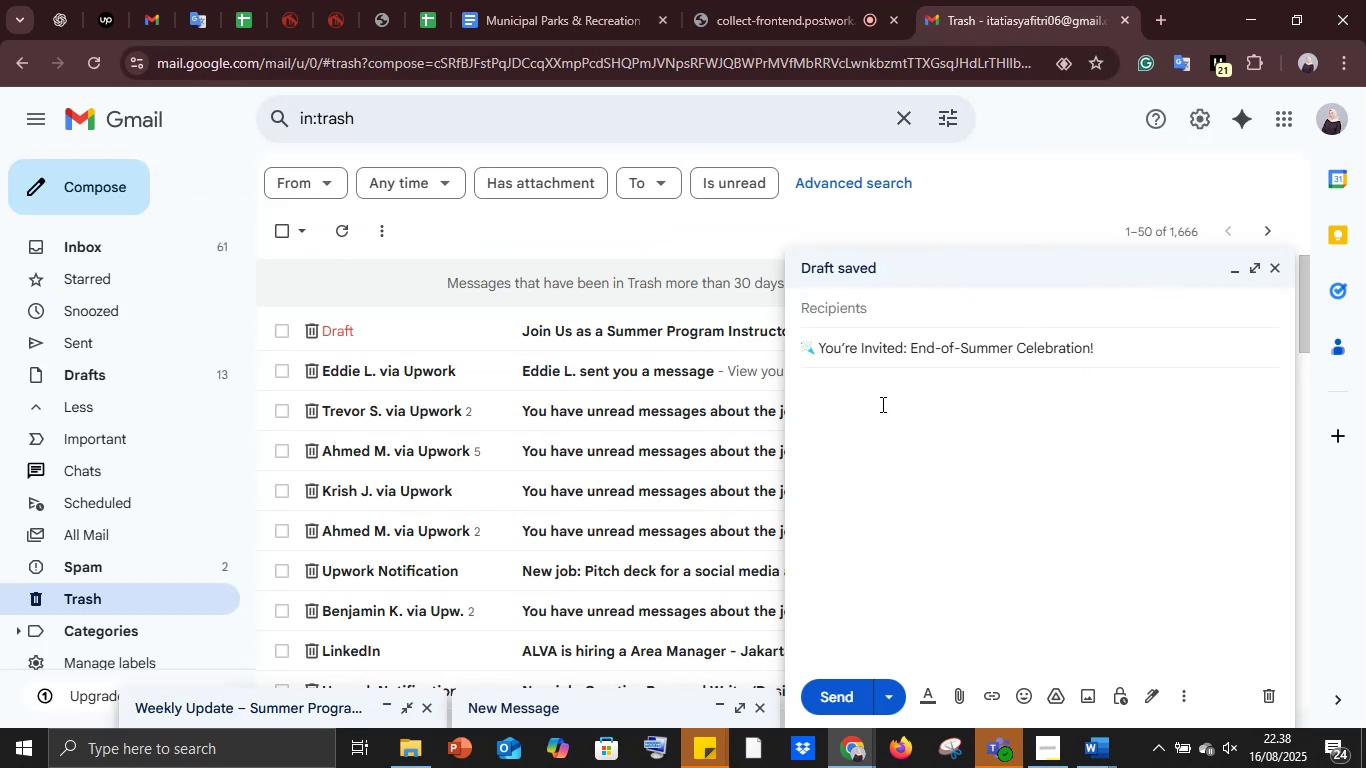 
left_click([881, 404])
 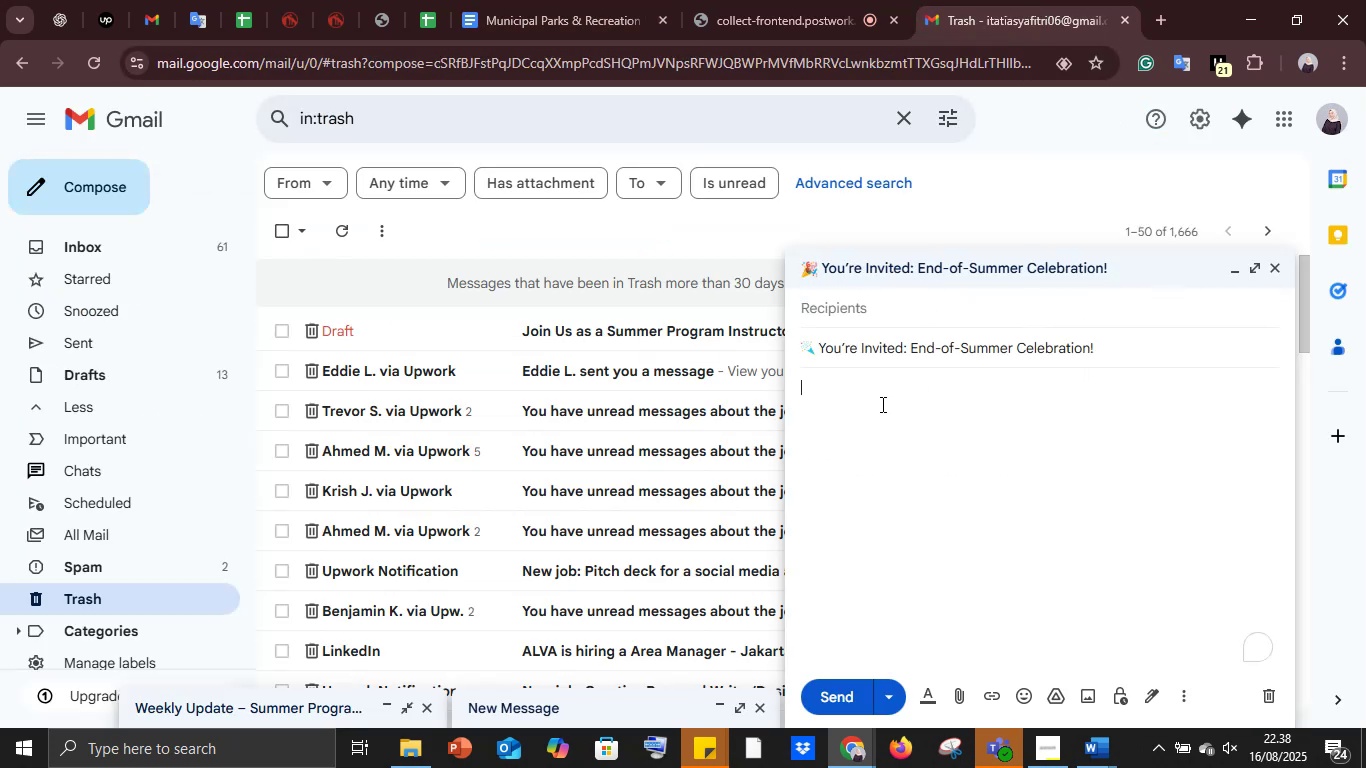 
key(Control+V)
 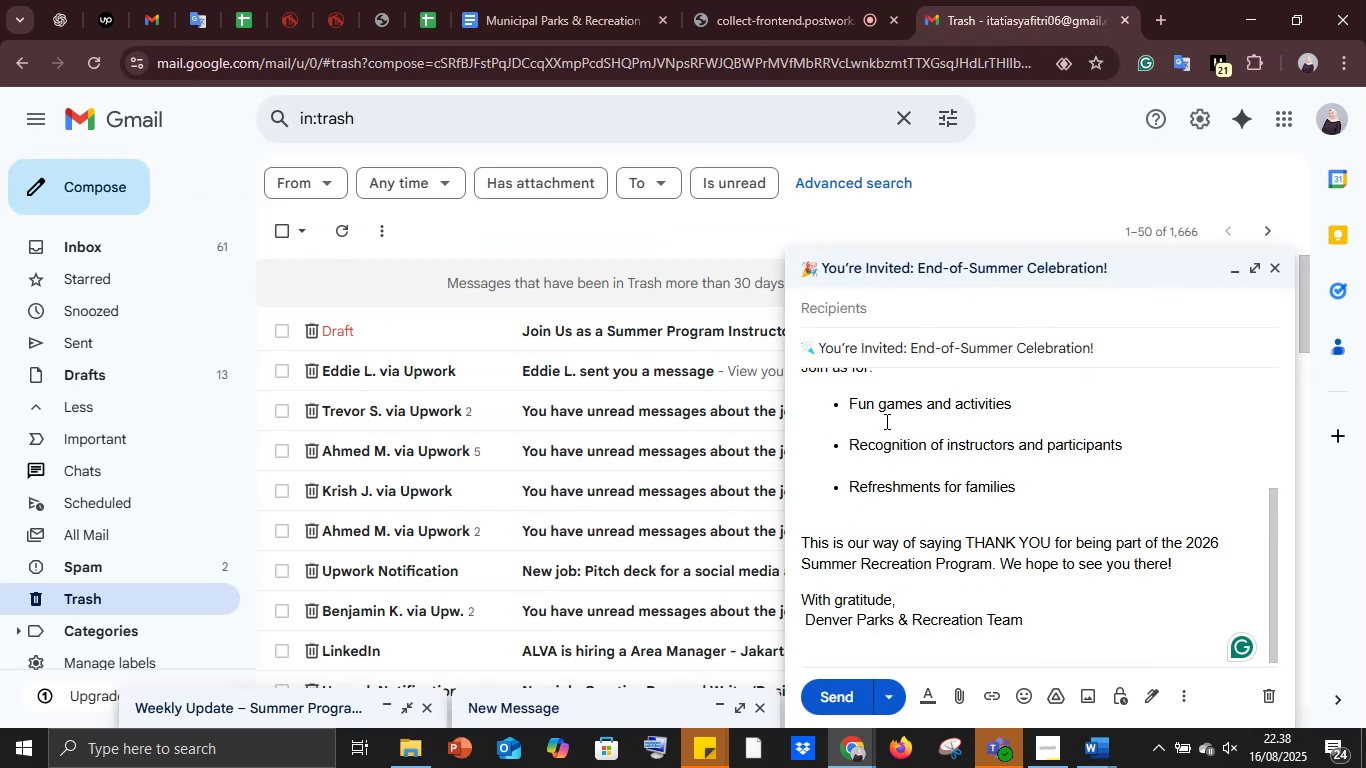 
scroll: coordinate [887, 441], scroll_direction: none, amount: 0.0
 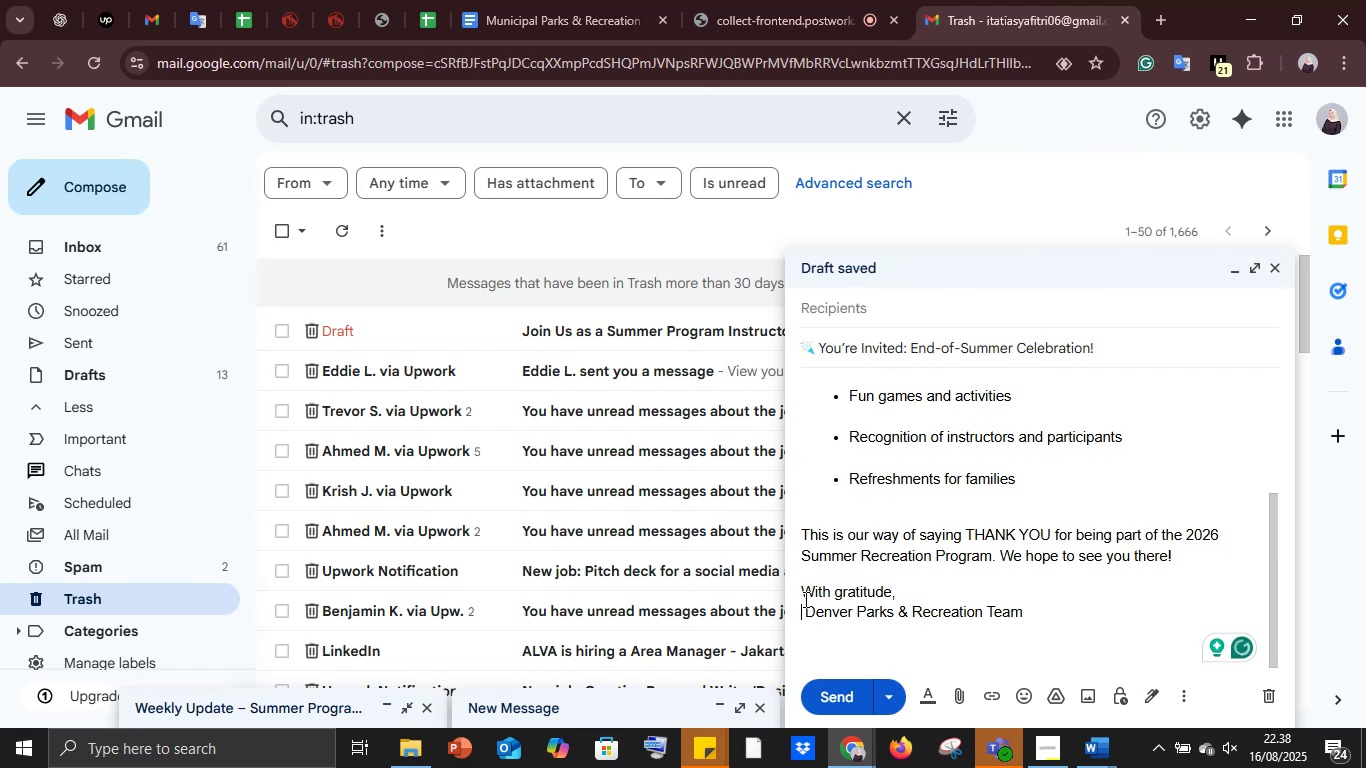 
key(ArrowRight)
 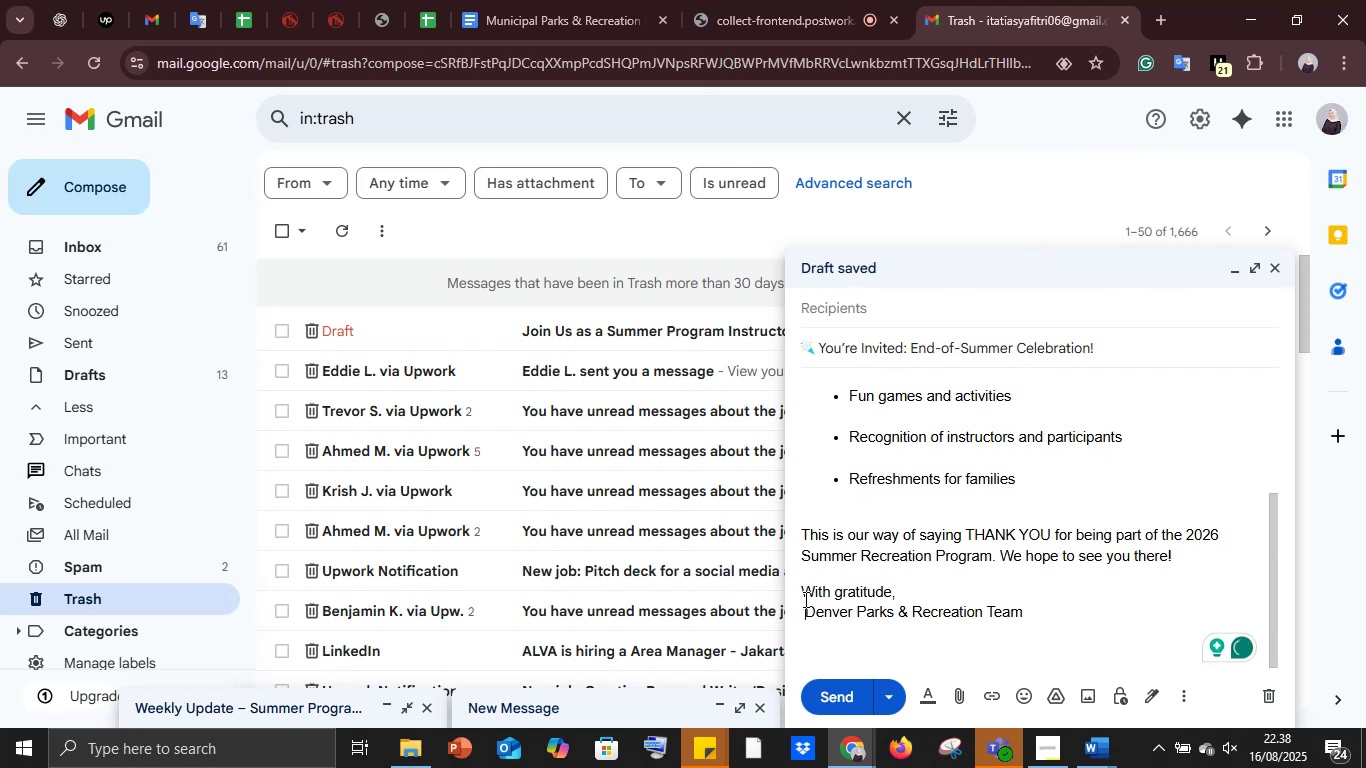 
key(Backspace)
 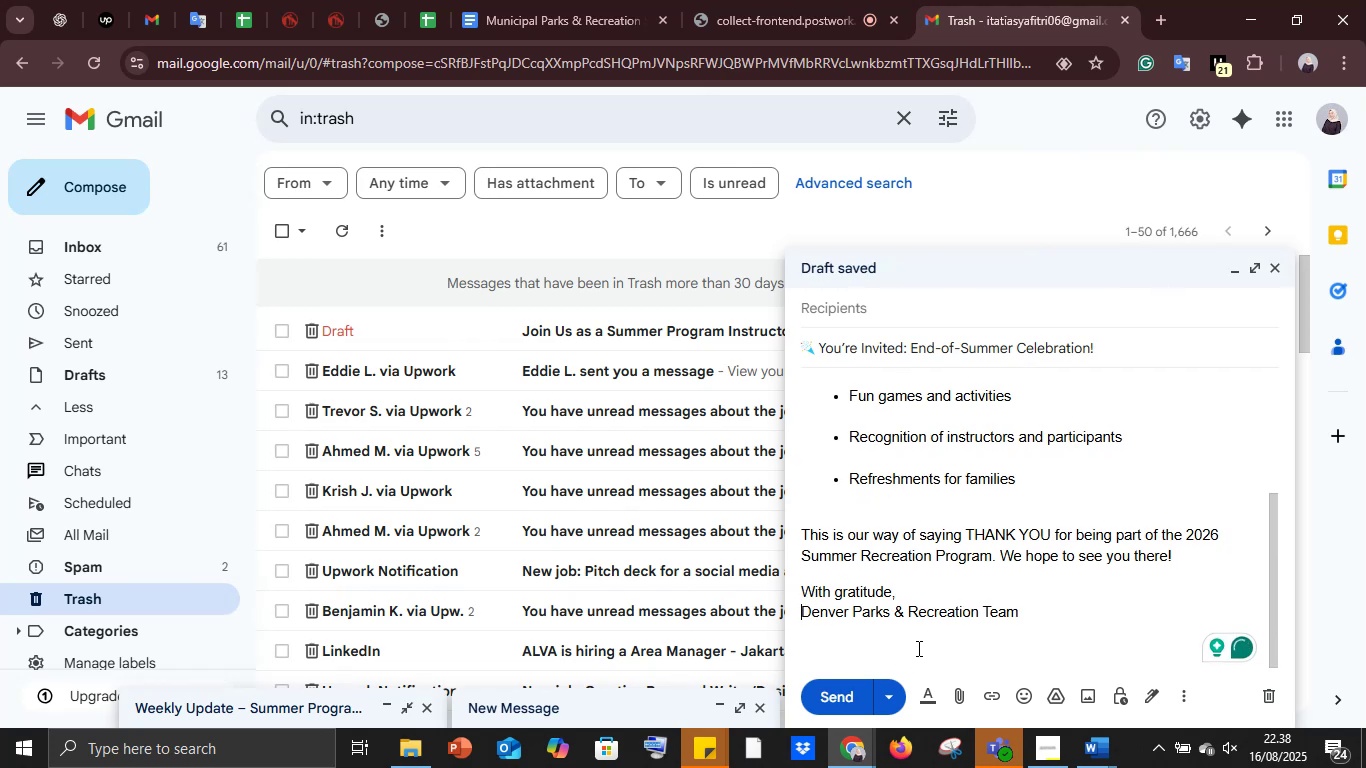 
scroll: coordinate [1029, 615], scroll_direction: up, amount: 8.0
 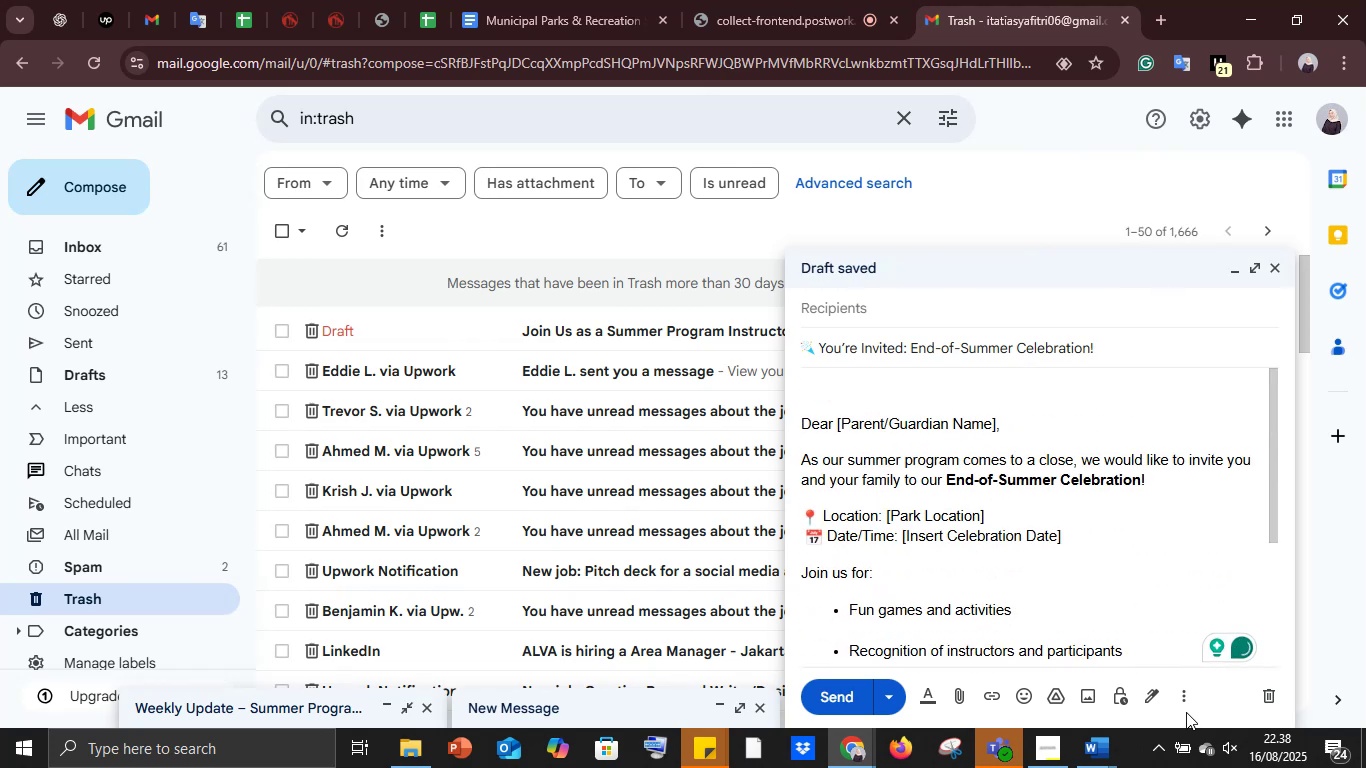 
left_click([1186, 698])
 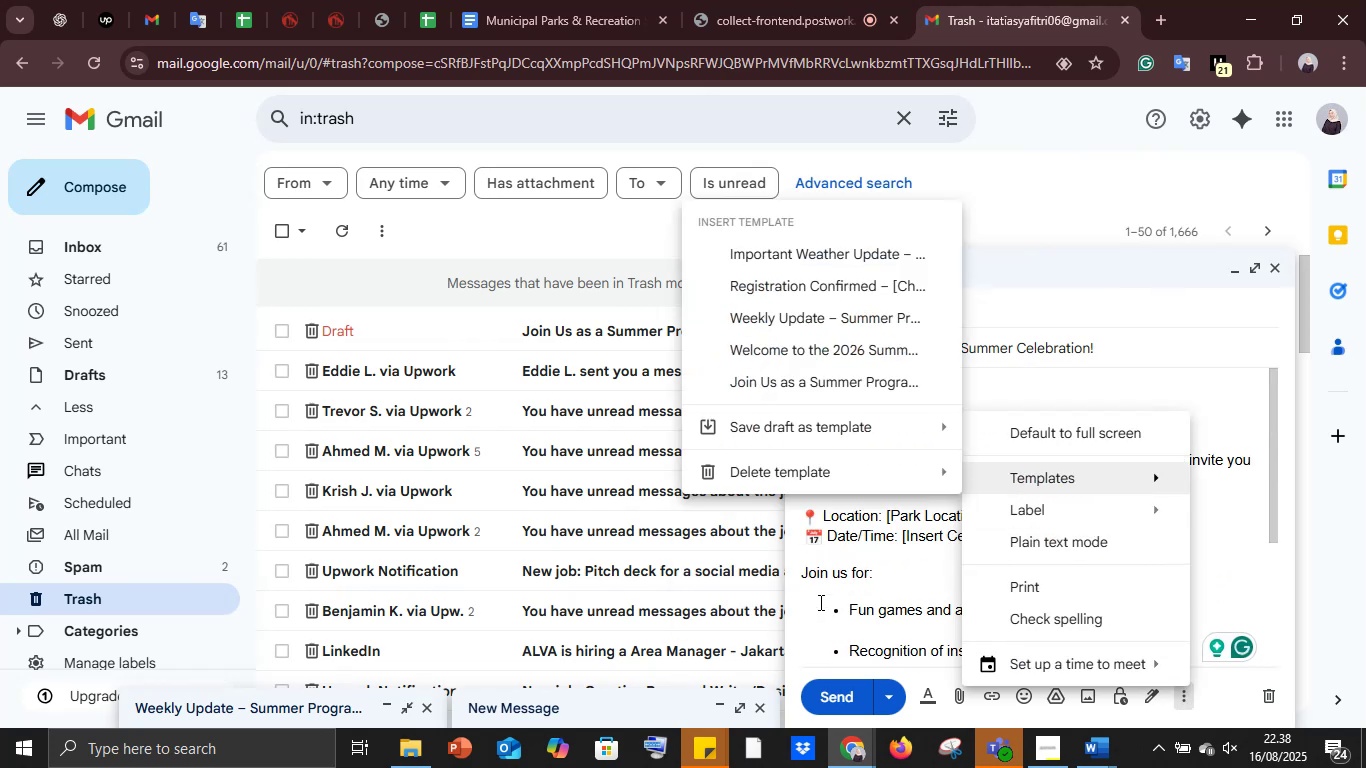 
mouse_move([1026, 464])
 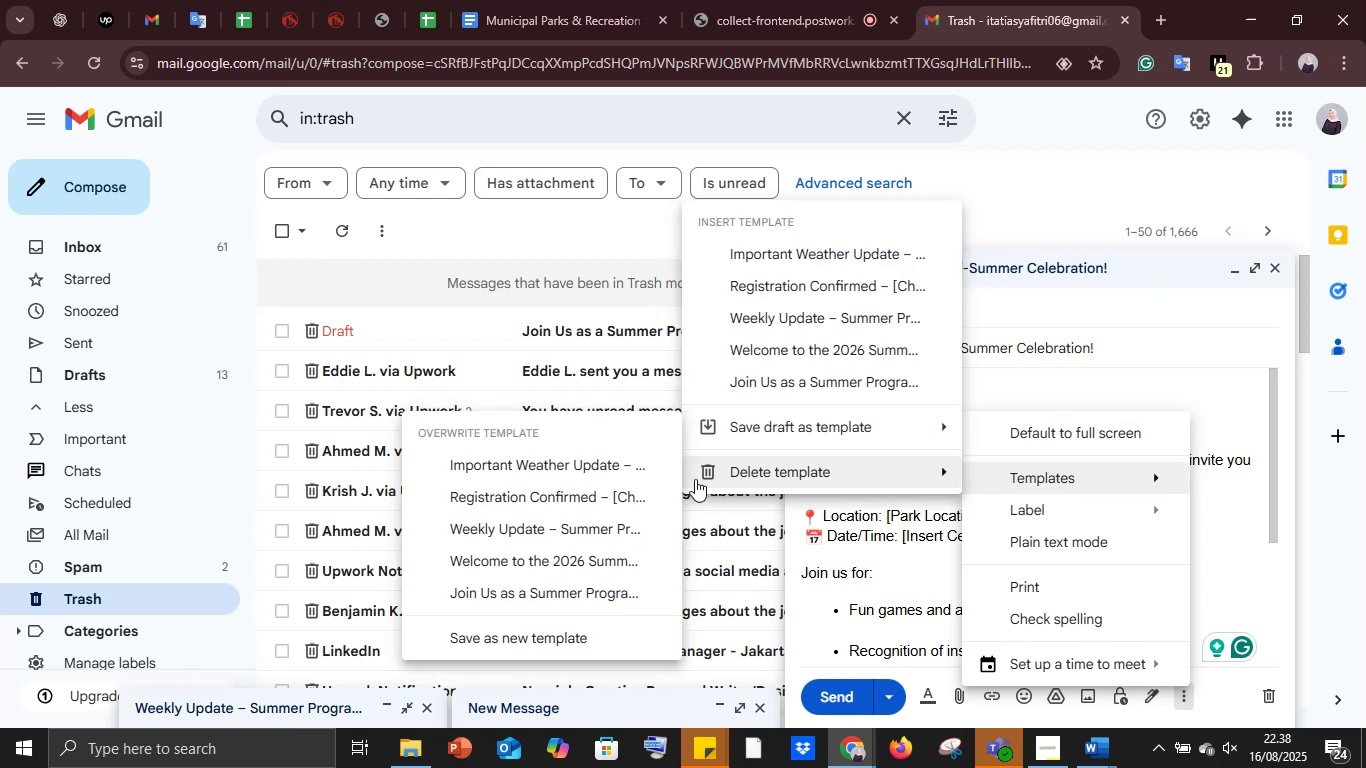 
left_click([536, 631])
 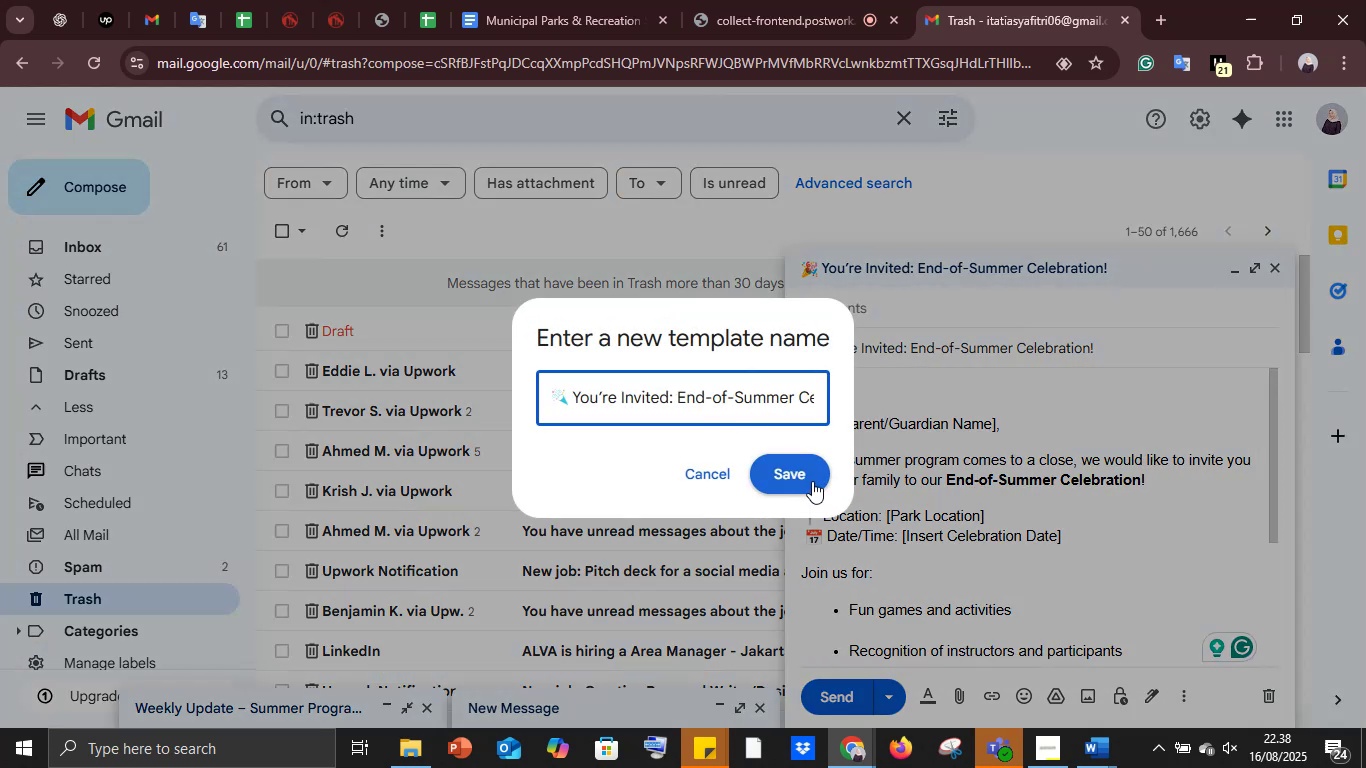 
left_click([810, 477])
 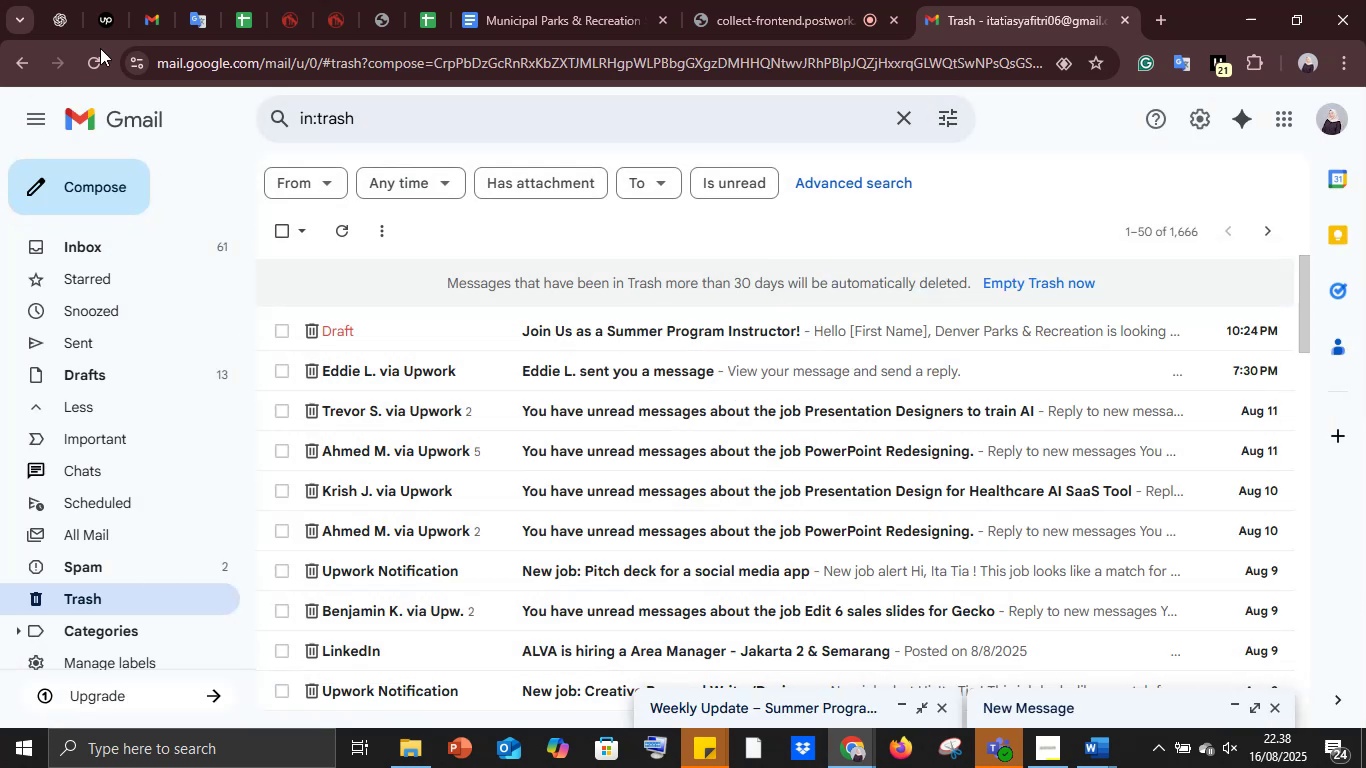 
left_click([521, 0])
 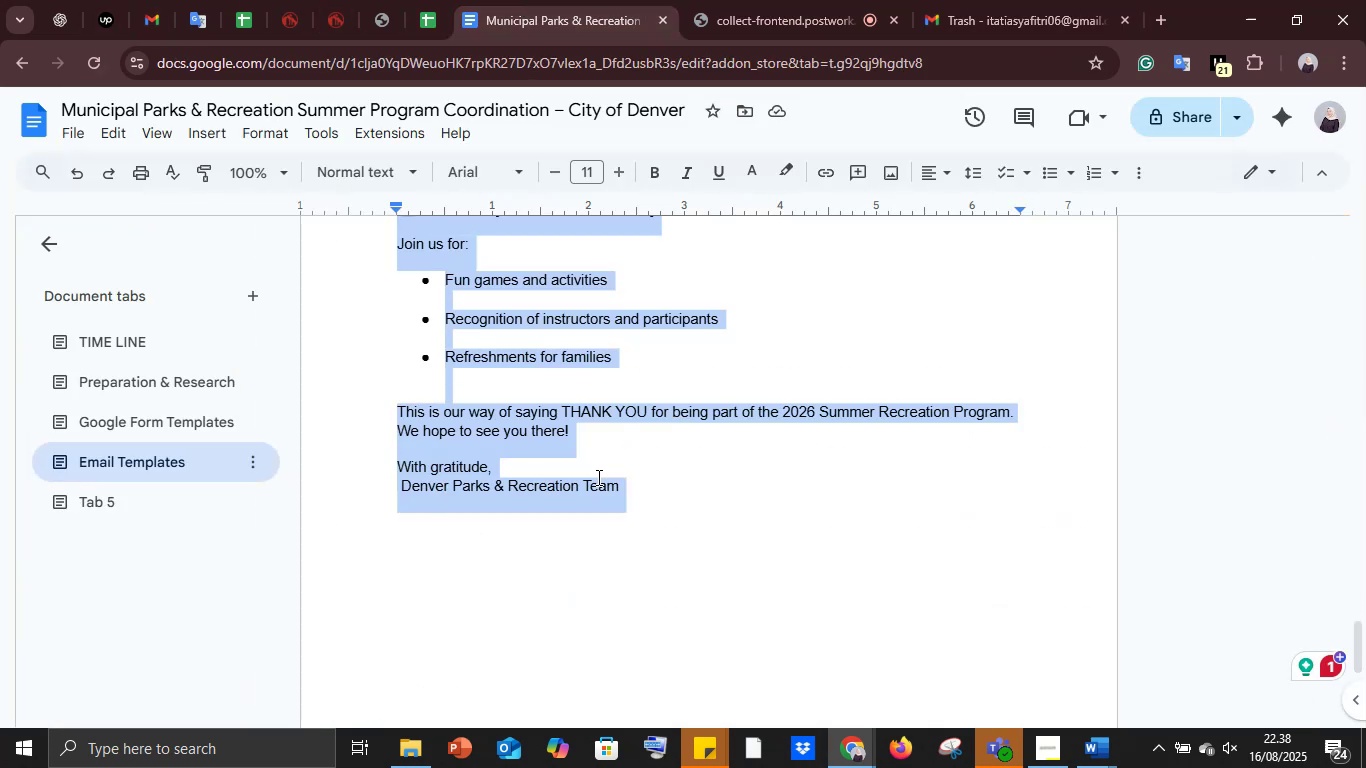 
scroll: coordinate [594, 482], scroll_direction: down, amount: 4.0
 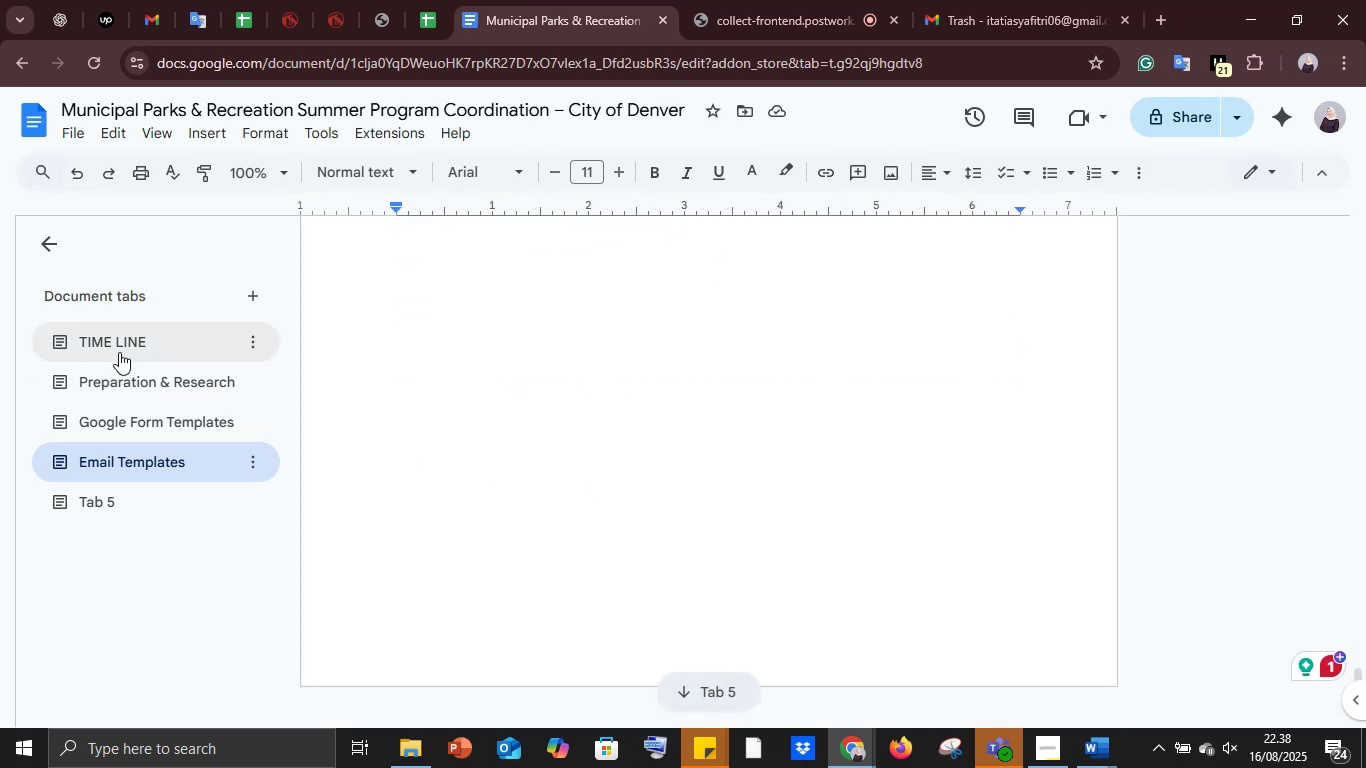 
left_click([118, 347])
 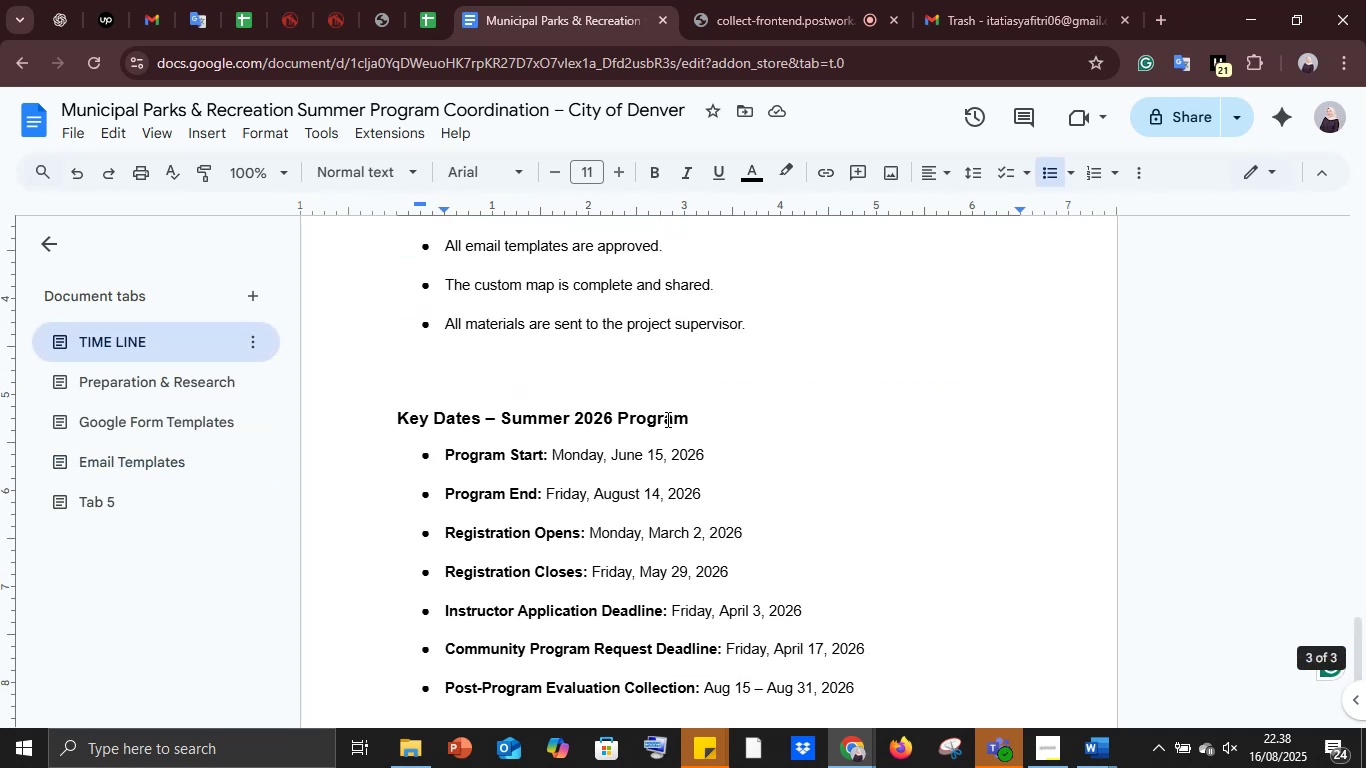 
scroll: coordinate [667, 421], scroll_direction: up, amount: 5.0
 